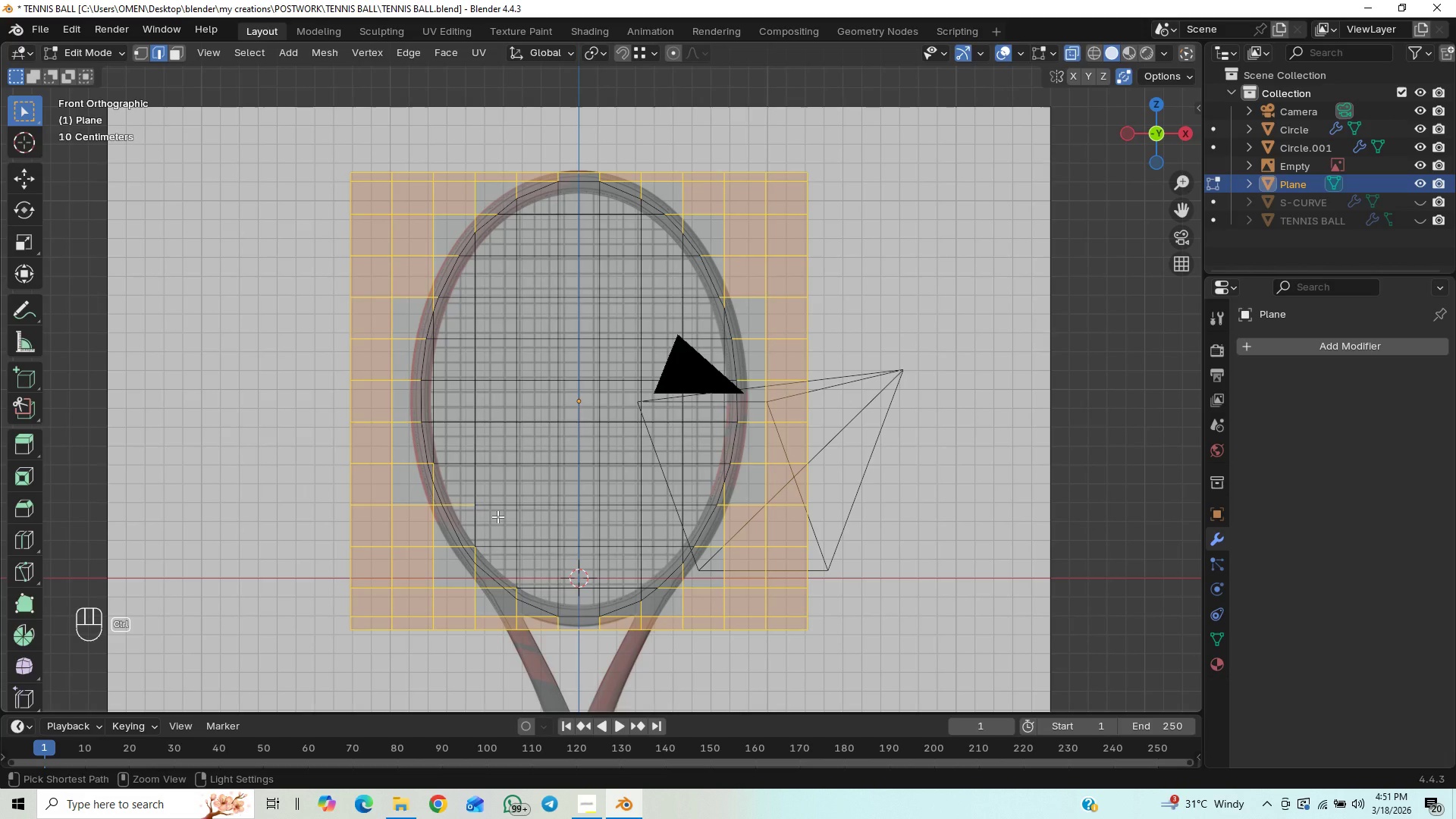 
hold_key(key=ControlLeft, duration=1.5)
 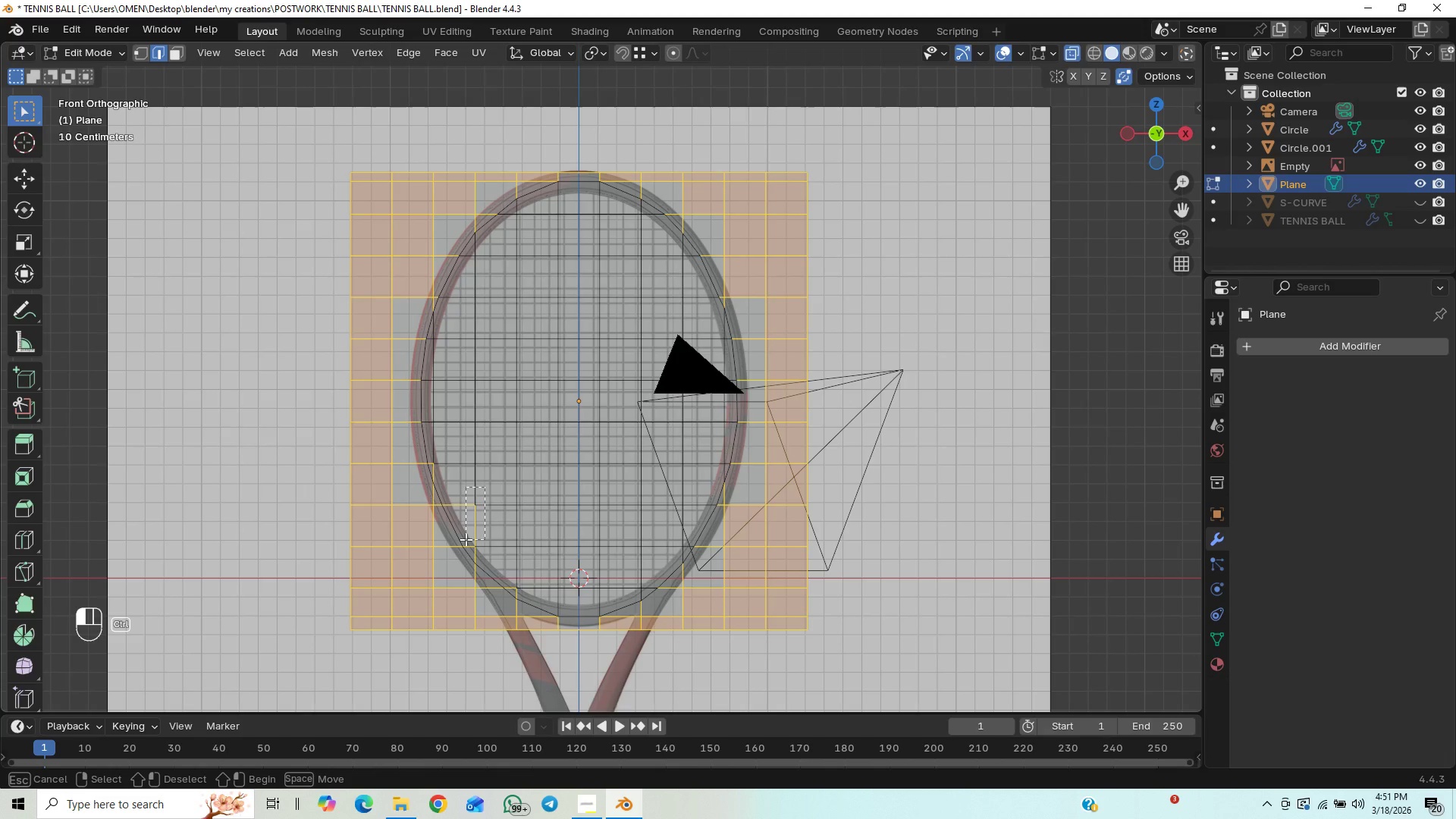 
hold_key(key=ControlLeft, duration=1.52)
 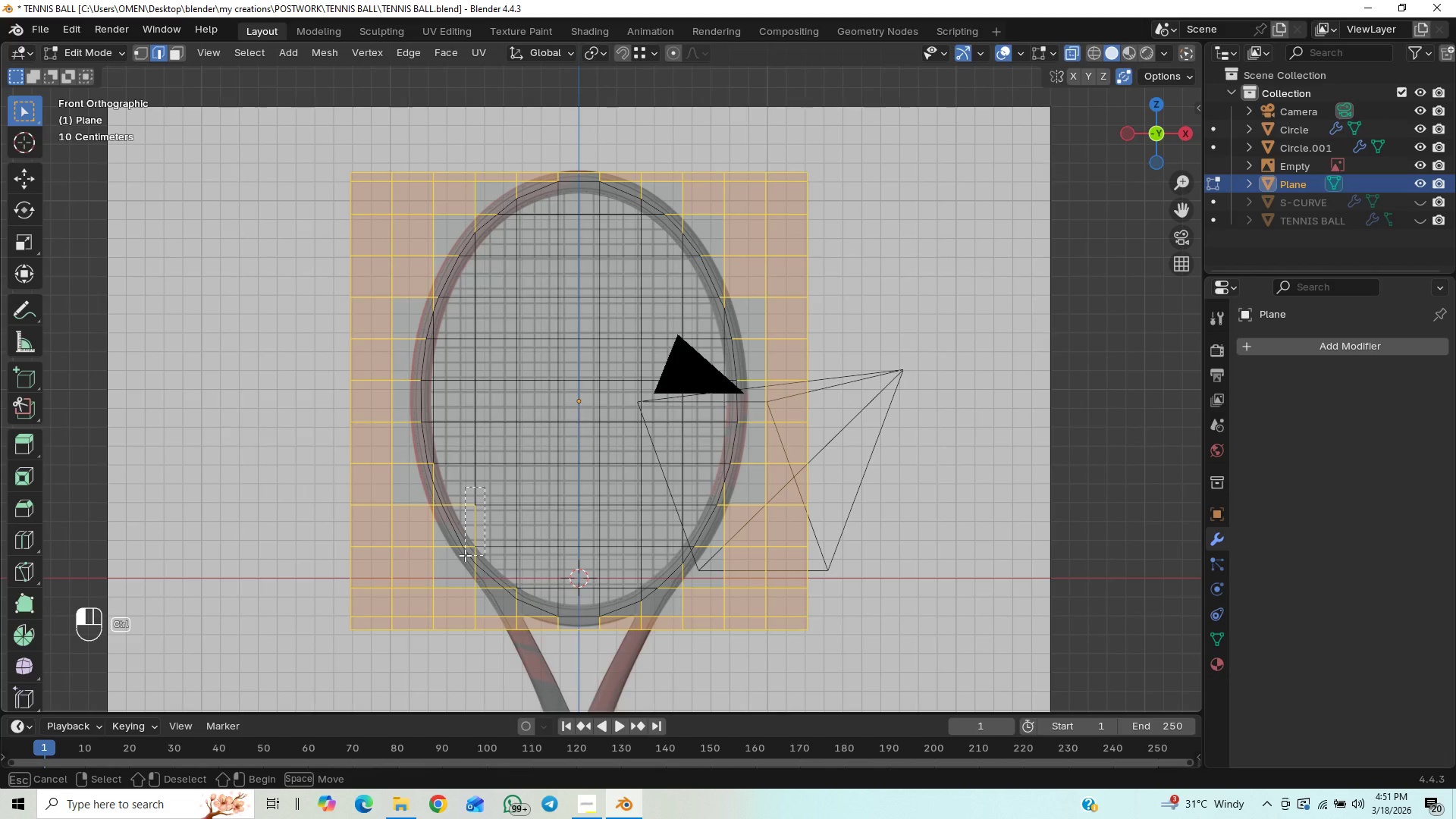 
hold_key(key=ControlLeft, duration=1.5)
 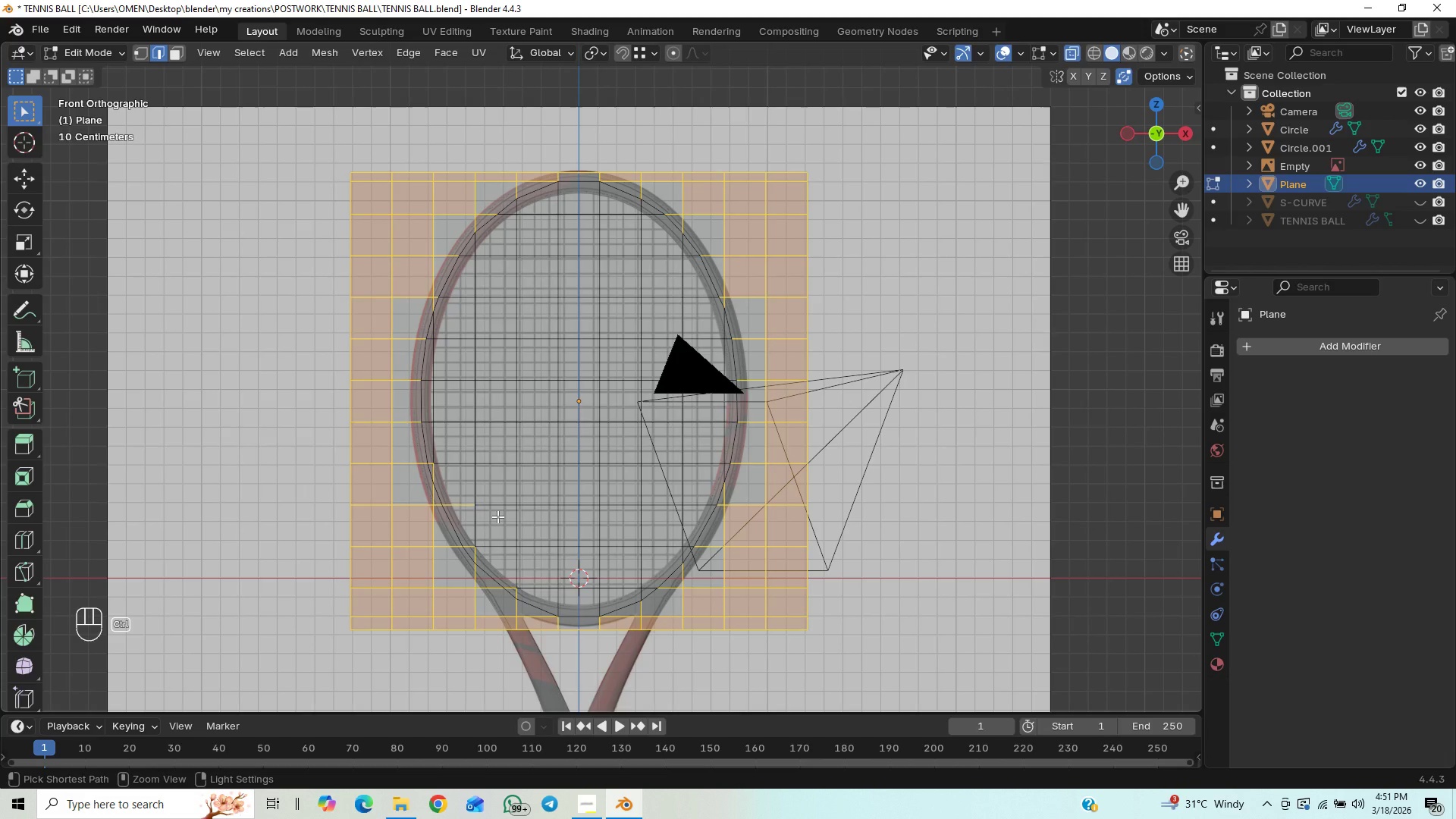 
hold_key(key=ControlLeft, duration=1.52)
left_click_drag(start_coordinate=[484, 491], to_coordinate=[468, 524])
 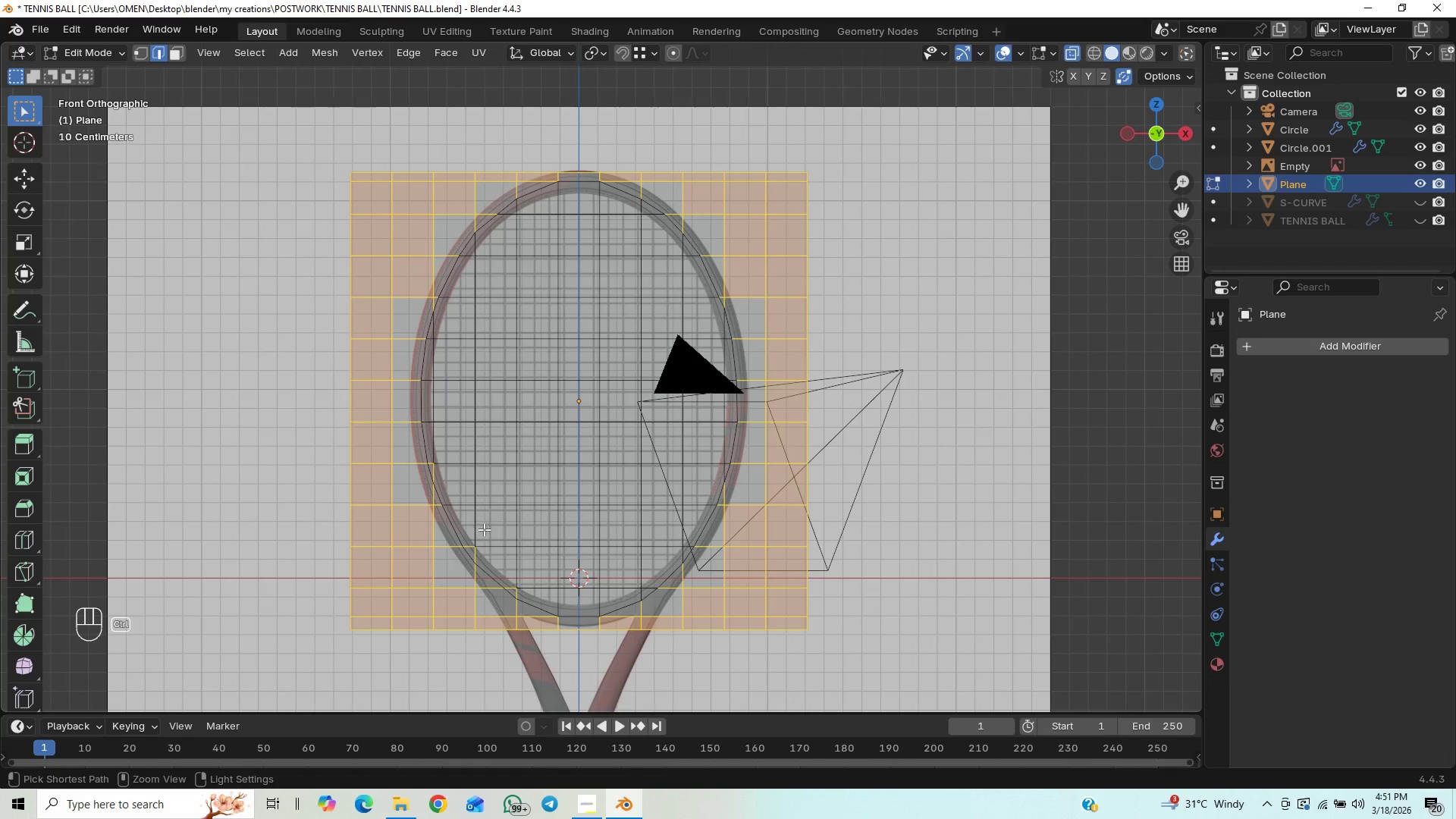 
hold_key(key=ControlLeft, duration=1.5)
 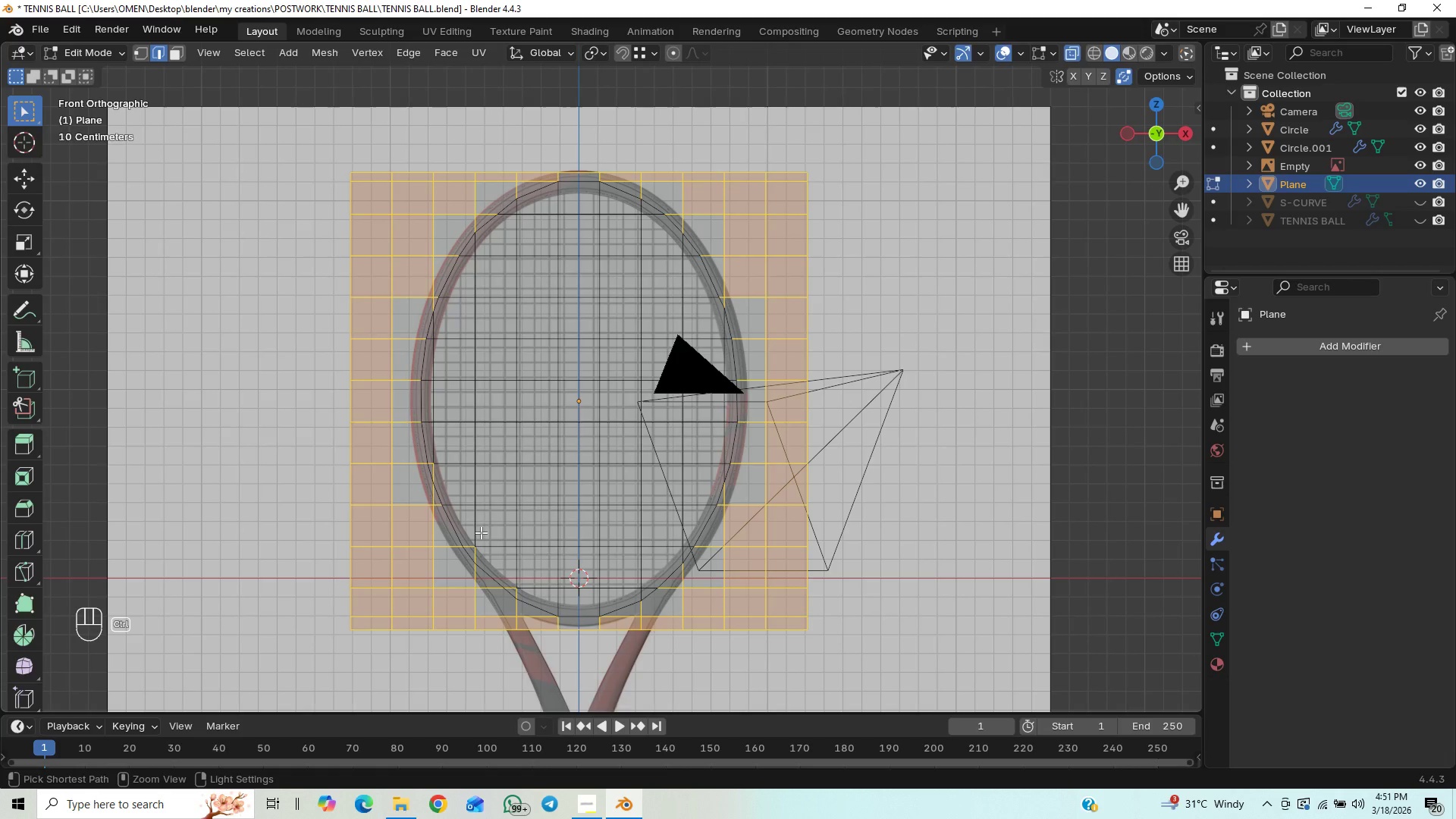 
hold_key(key=ControlLeft, duration=1.51)
left_click_drag(start_coordinate=[481, 533], to_coordinate=[472, 551])
 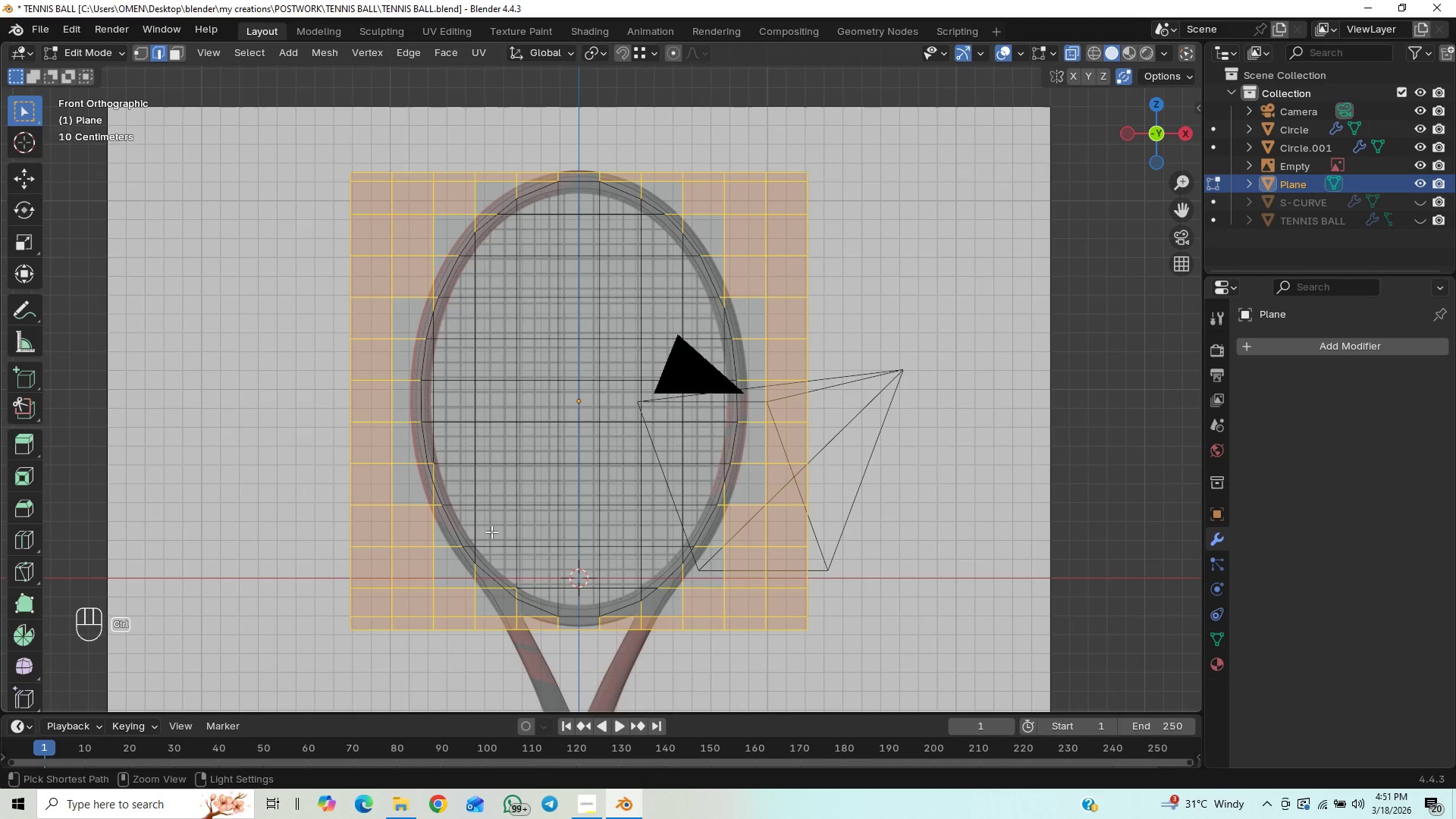 
hold_key(key=ControlLeft, duration=1.5)
 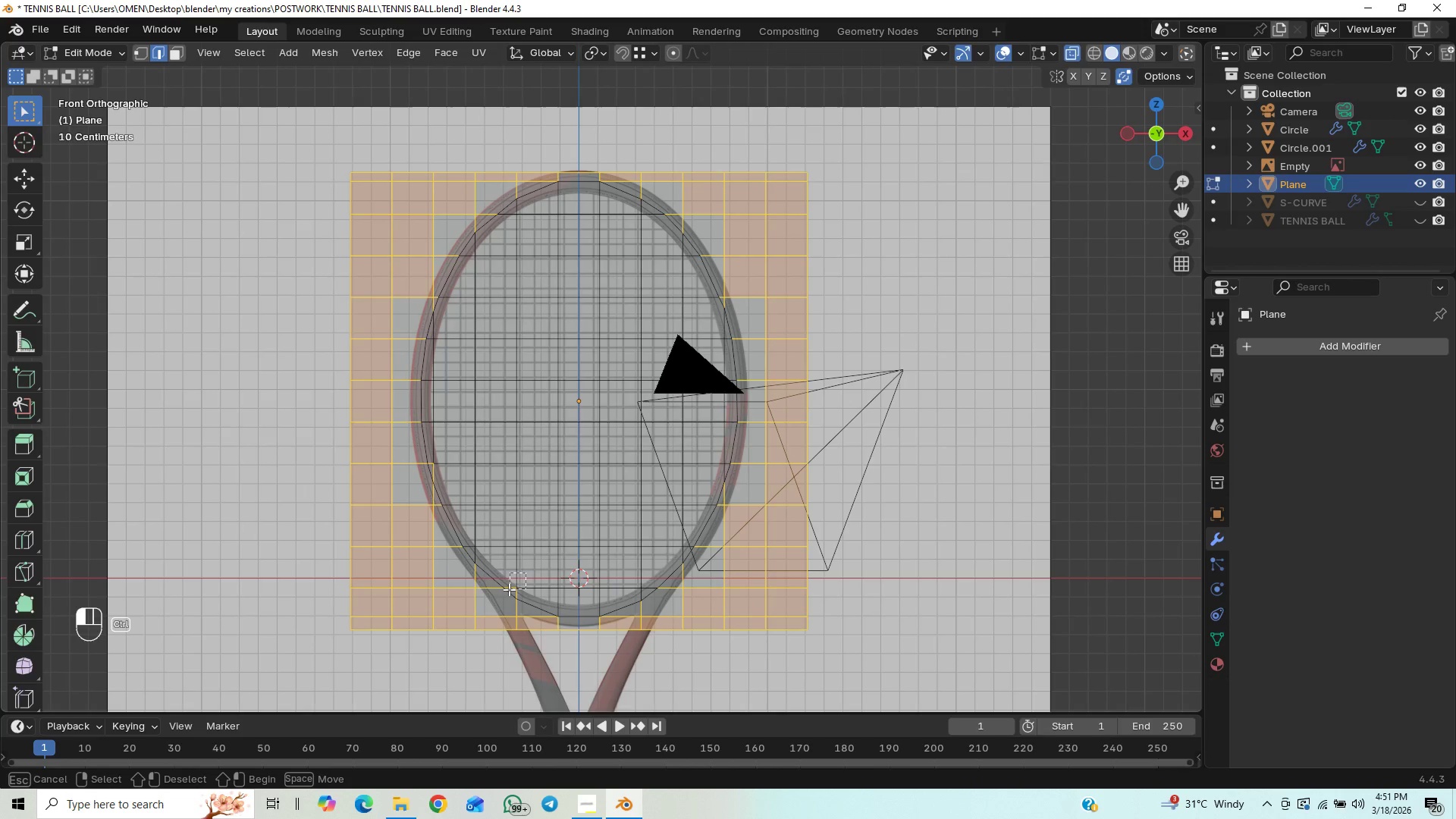 
hold_key(key=ControlLeft, duration=1.52)
left_click_drag(start_coordinate=[526, 573], to_coordinate=[510, 590])
 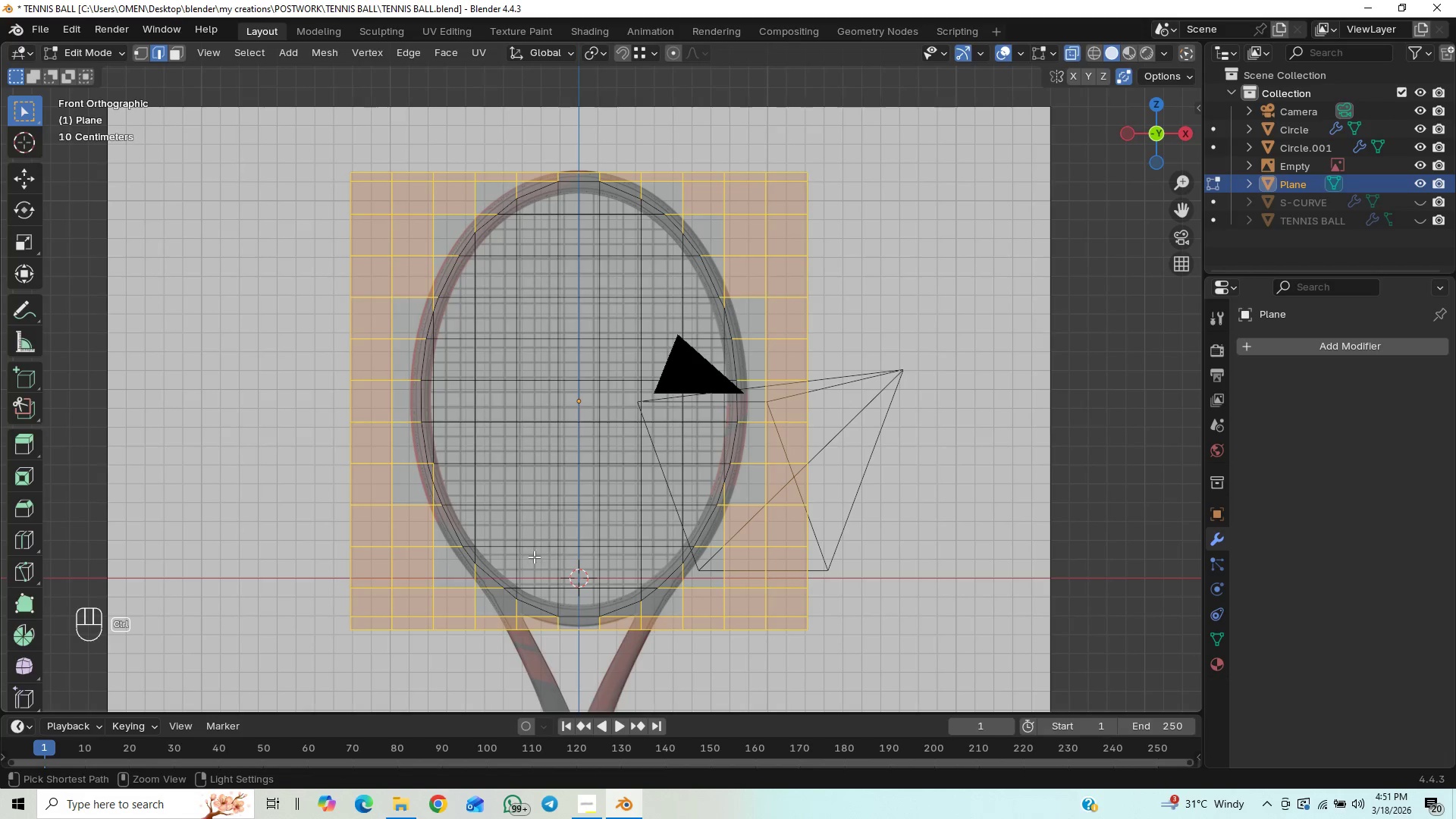 
hold_key(key=ControlLeft, duration=1.51)
 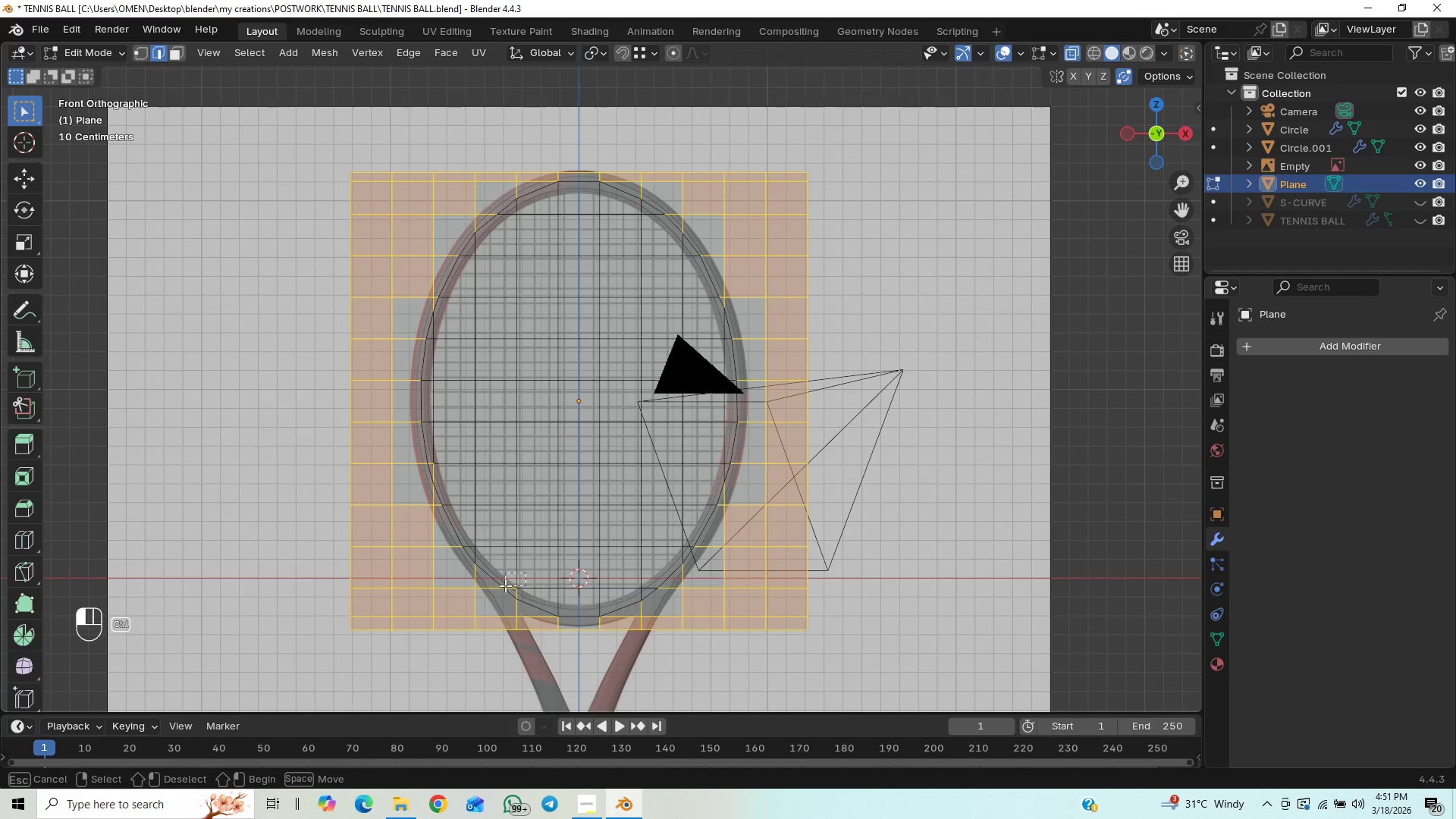 
hold_key(key=ControlLeft, duration=1.5)
 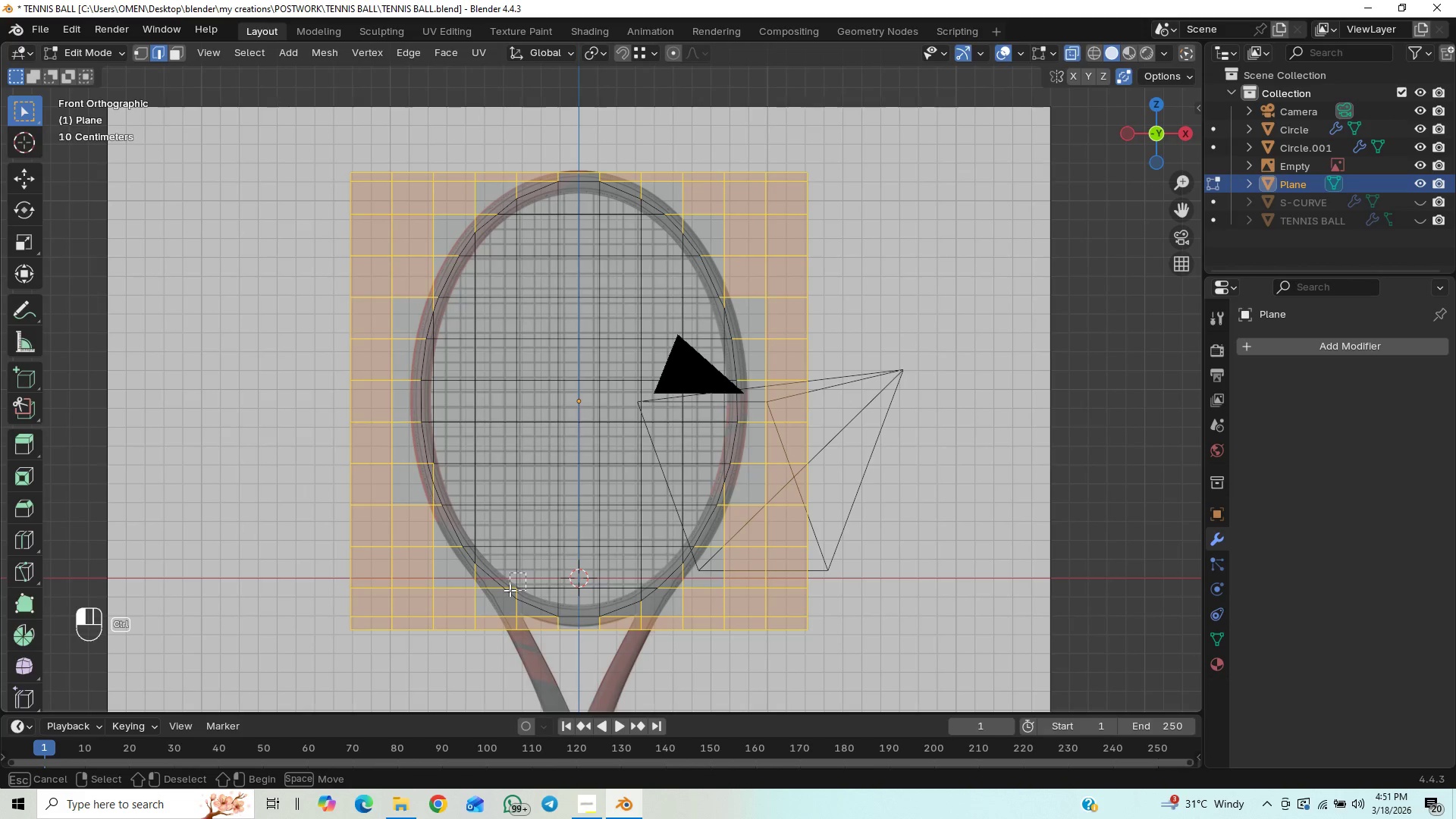 
hold_key(key=ControlLeft, duration=1.52)
 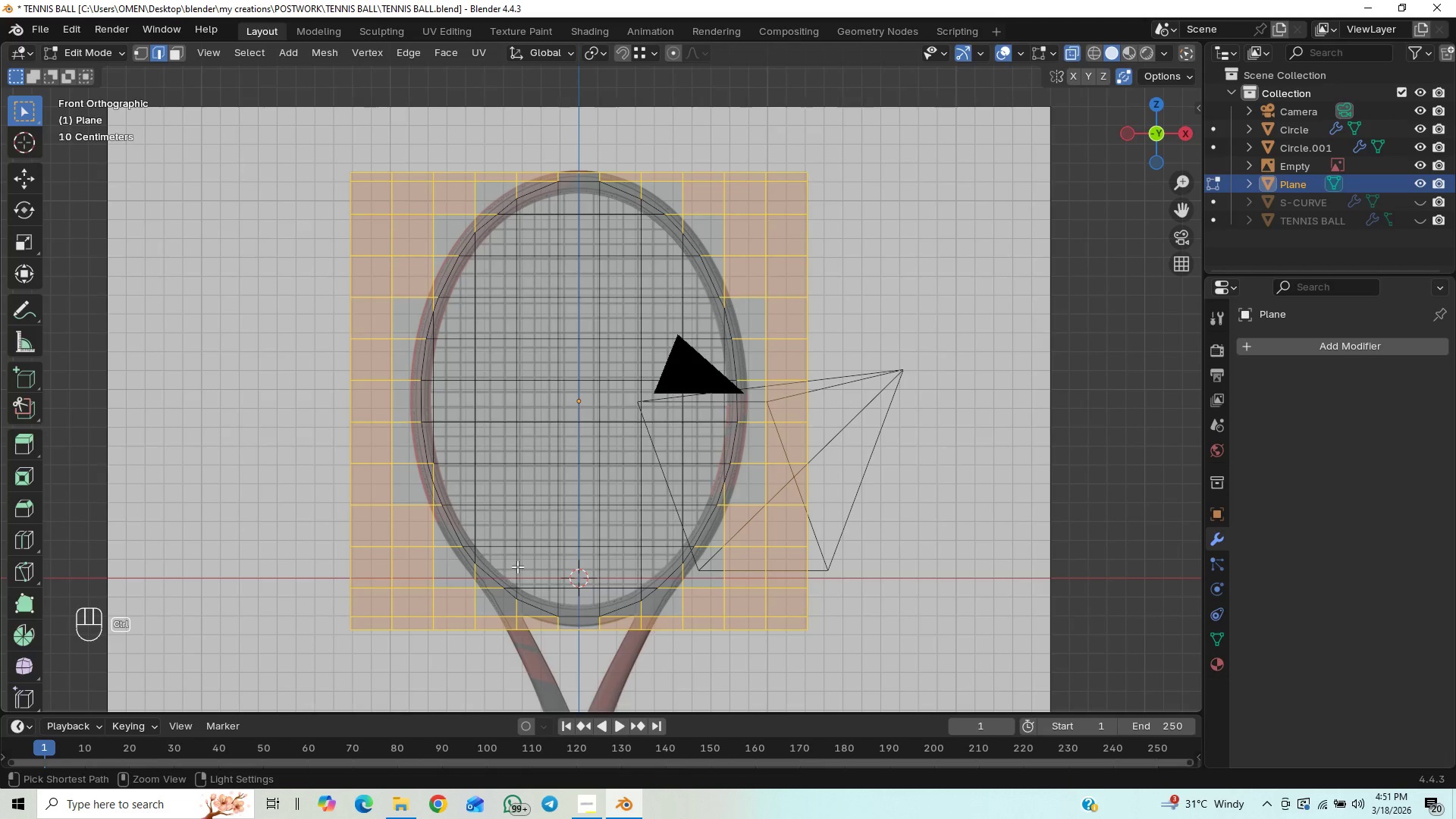 
hold_key(key=ControlLeft, duration=1.5)
 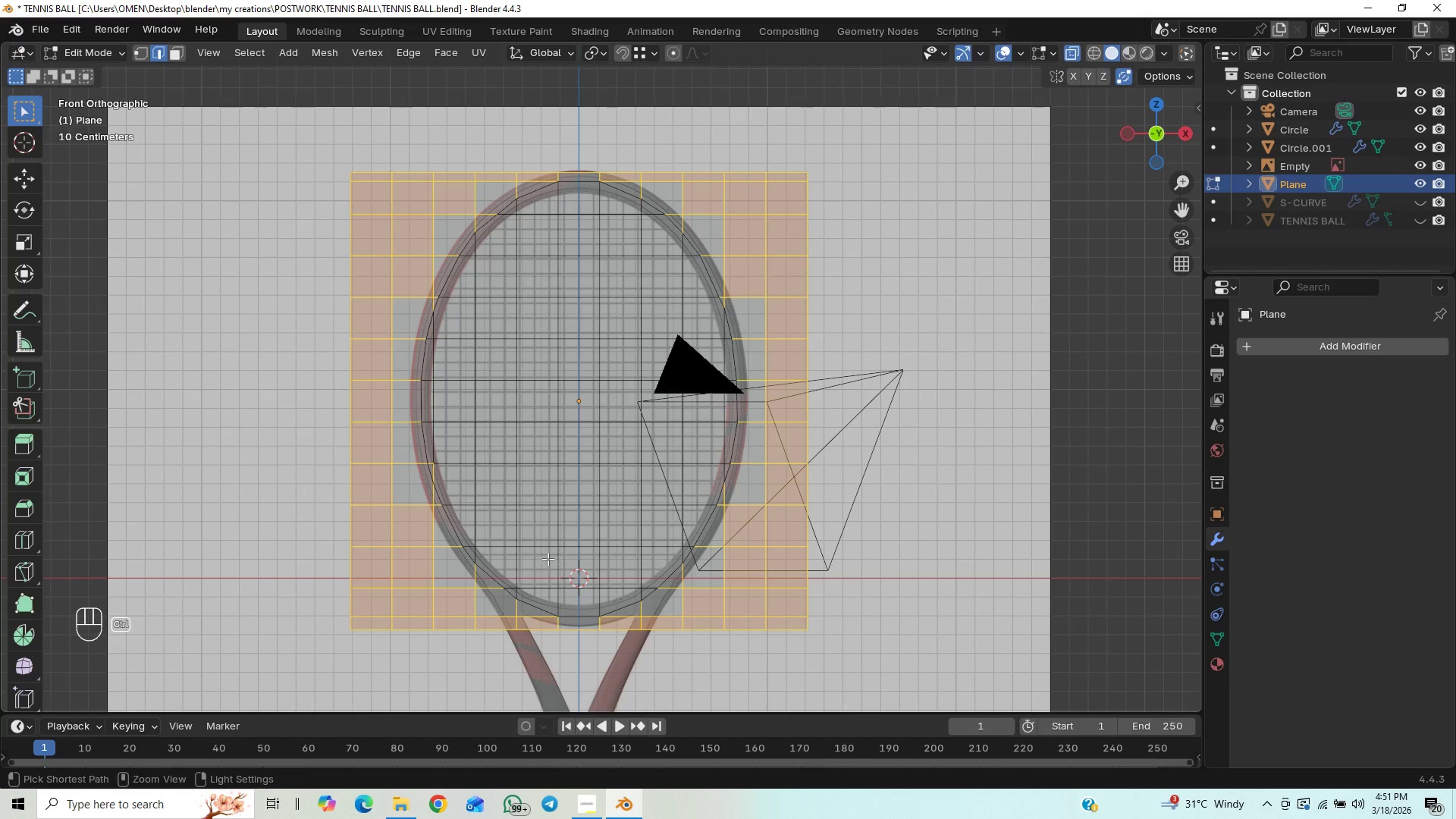 
hold_key(key=ControlLeft, duration=1.52)
 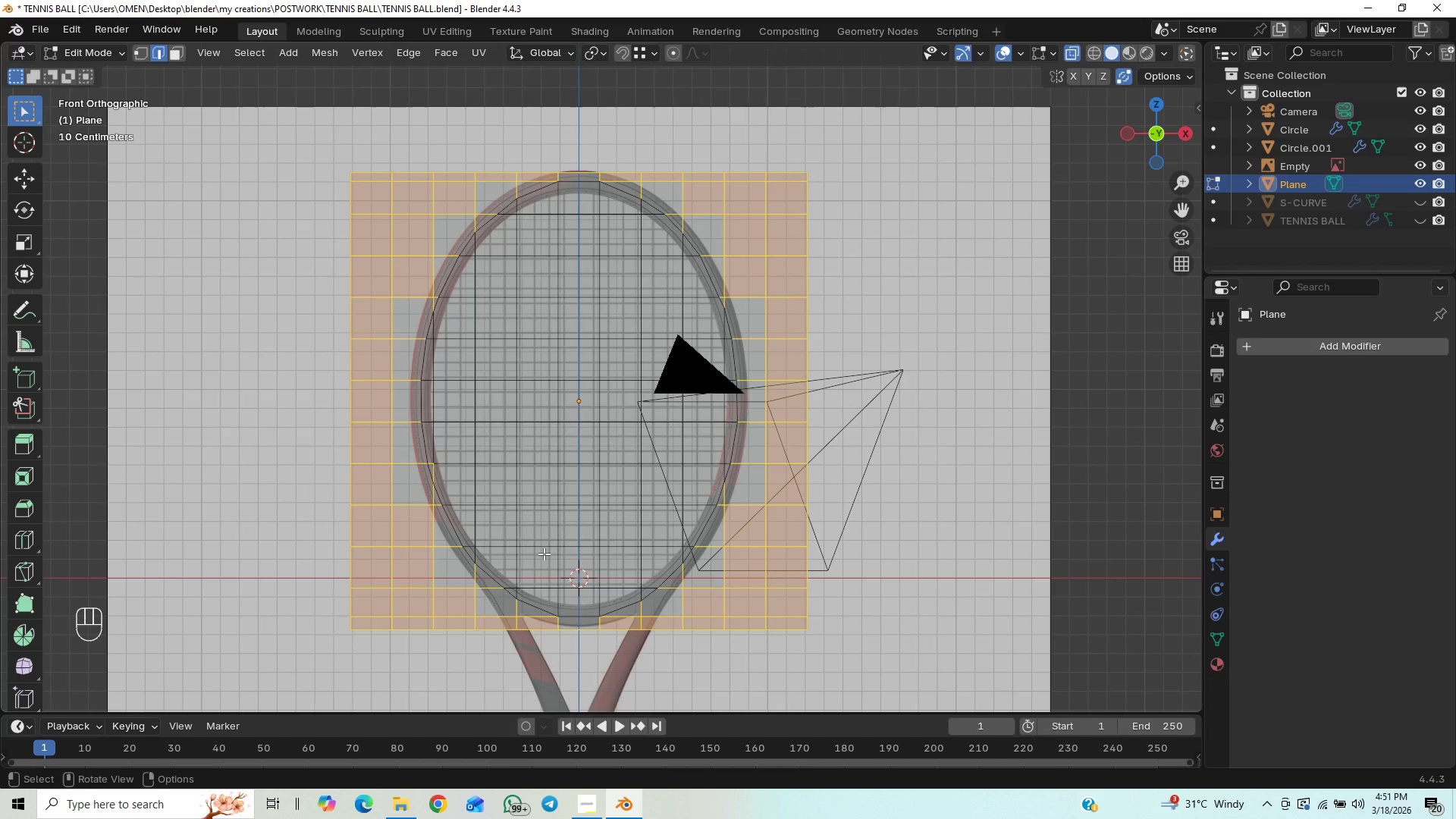 
key(Control+ControlLeft)
 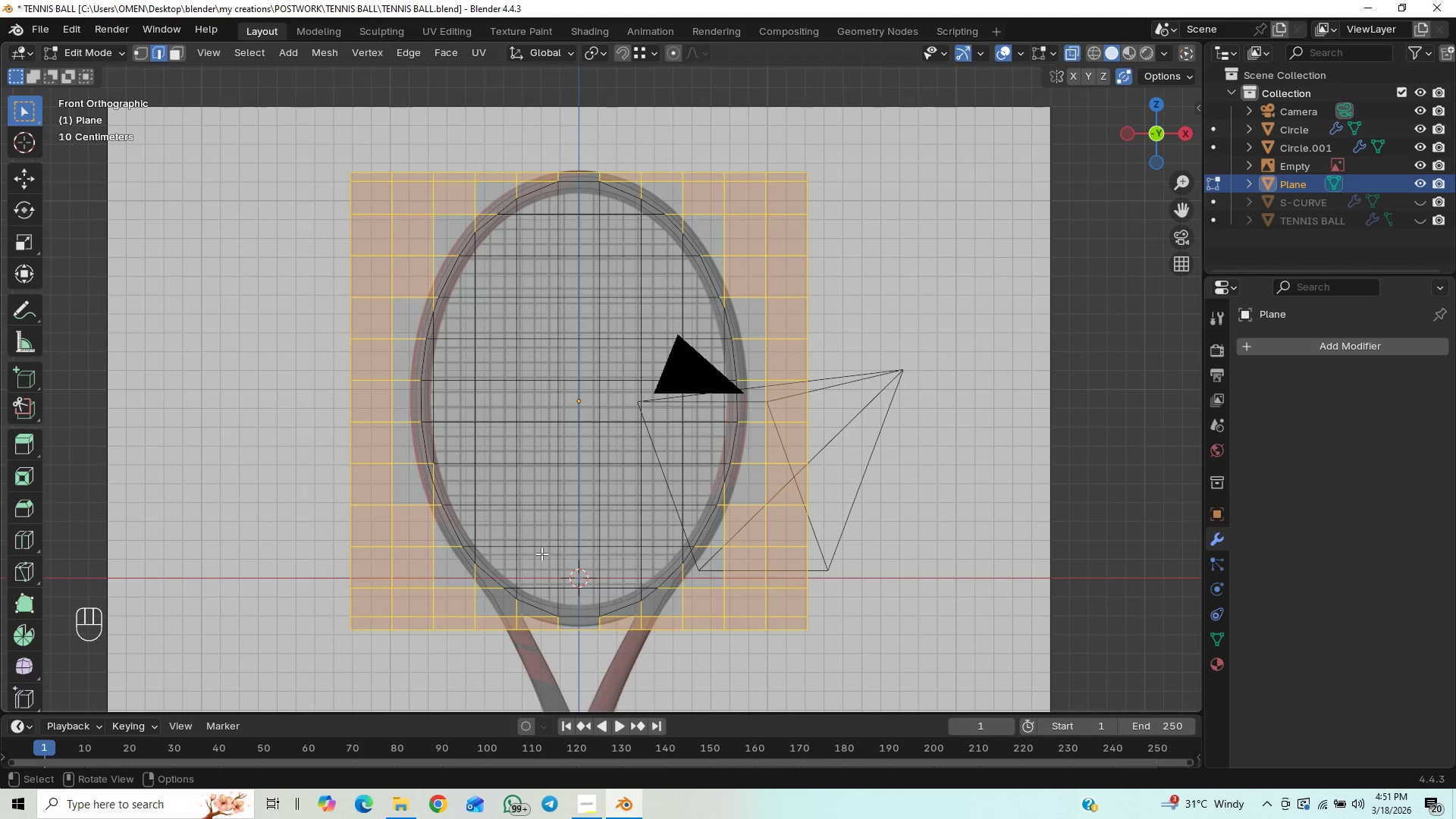 
hold_key(key=ControlLeft, duration=1.53)
left_click_drag(start_coordinate=[466, 447], to_coordinate=[430, 463])
 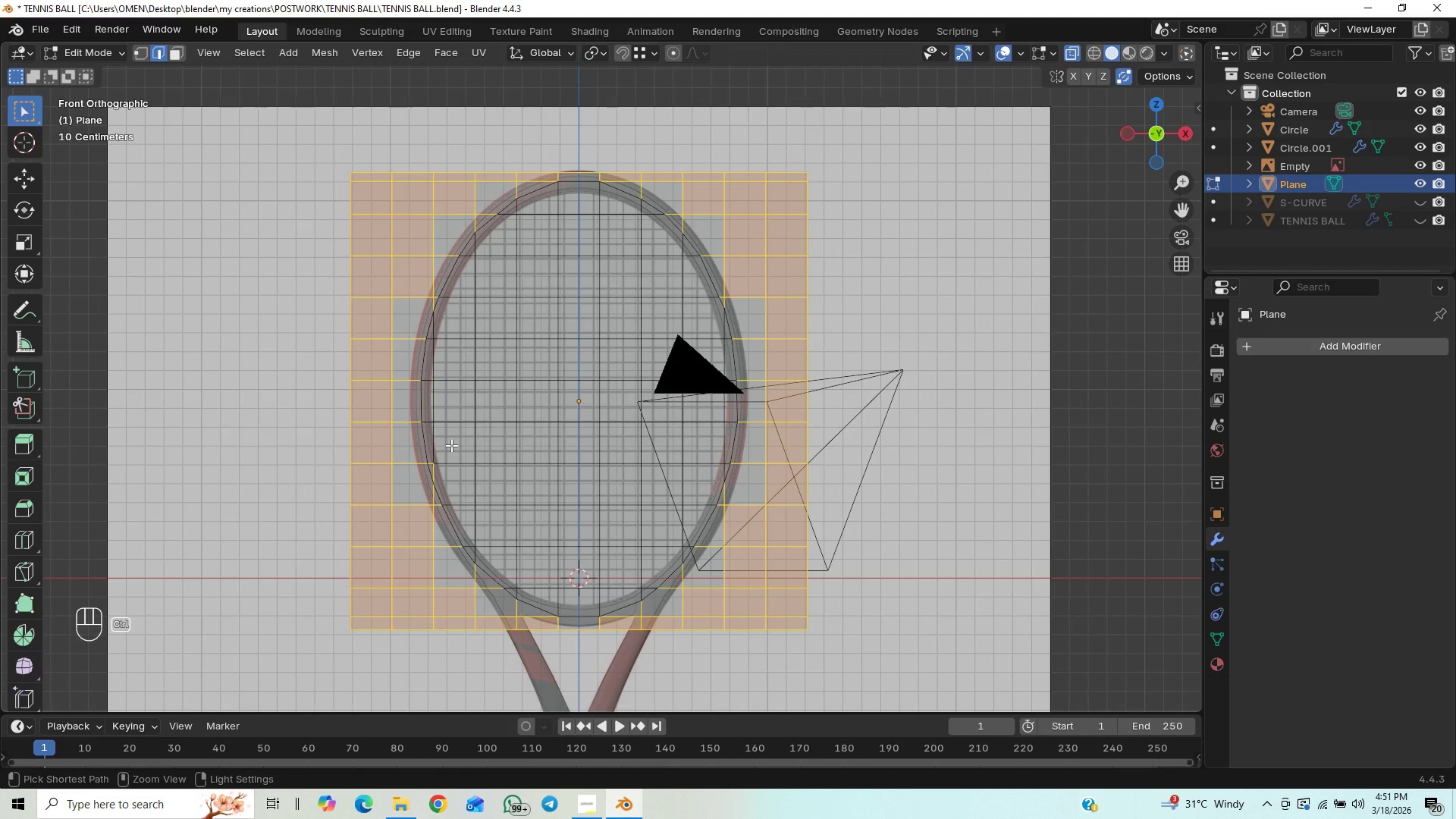 
hold_key(key=ControlLeft, duration=1.5)
 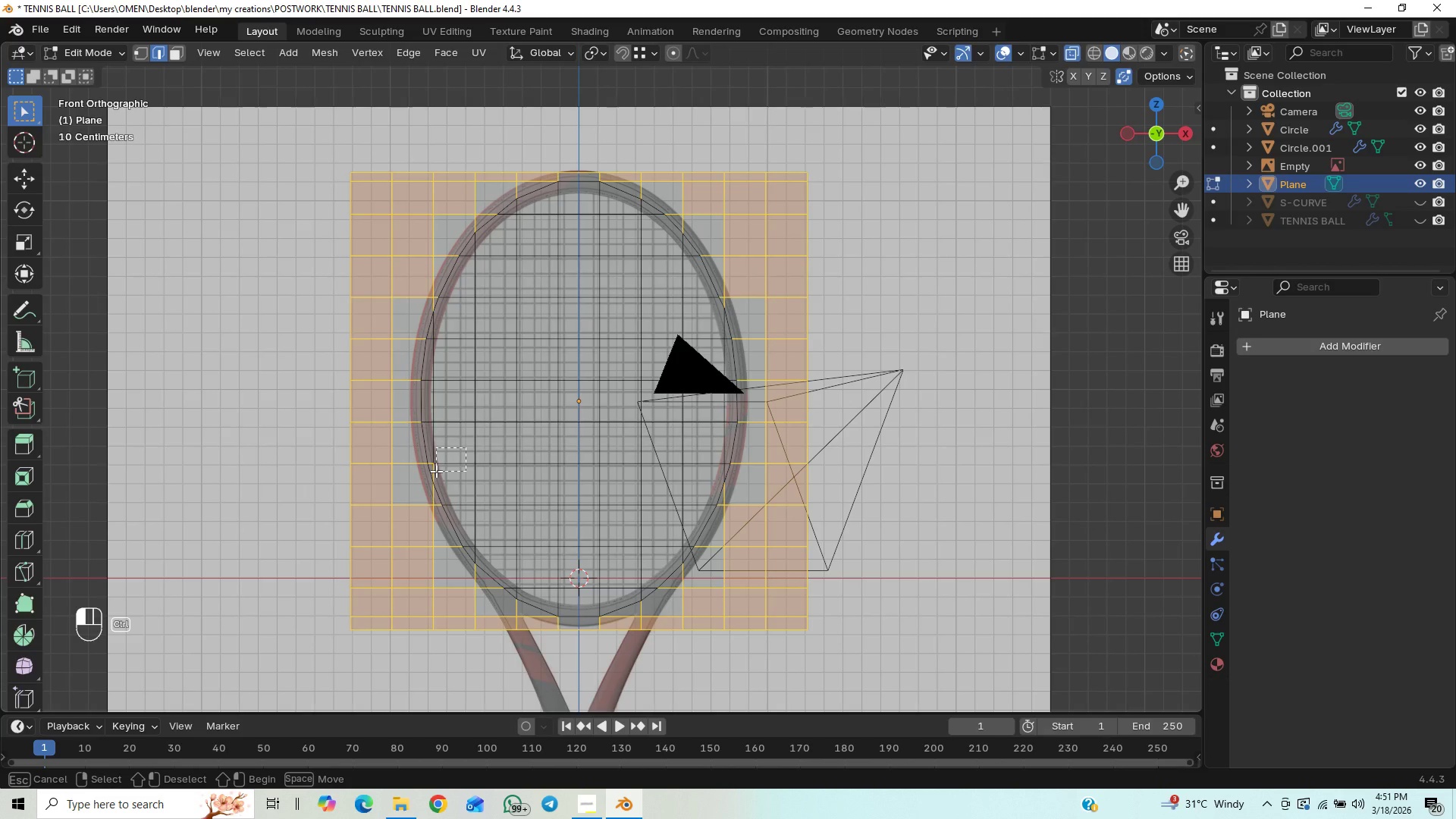 
hold_key(key=ControlLeft, duration=1.51)
 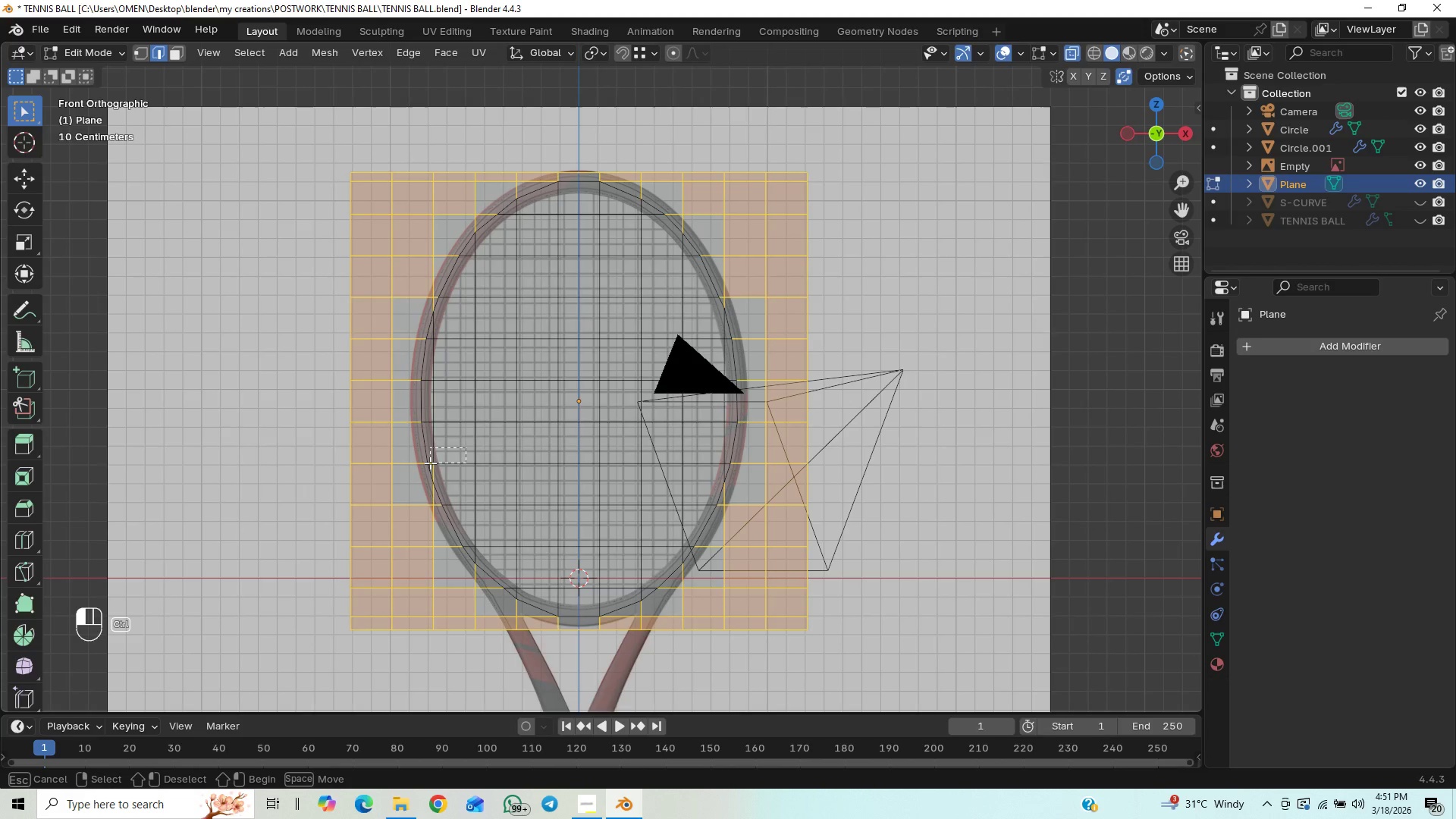 
hold_key(key=ControlLeft, duration=1.5)
left_click_drag(start_coordinate=[451, 447], to_coordinate=[431, 467])
 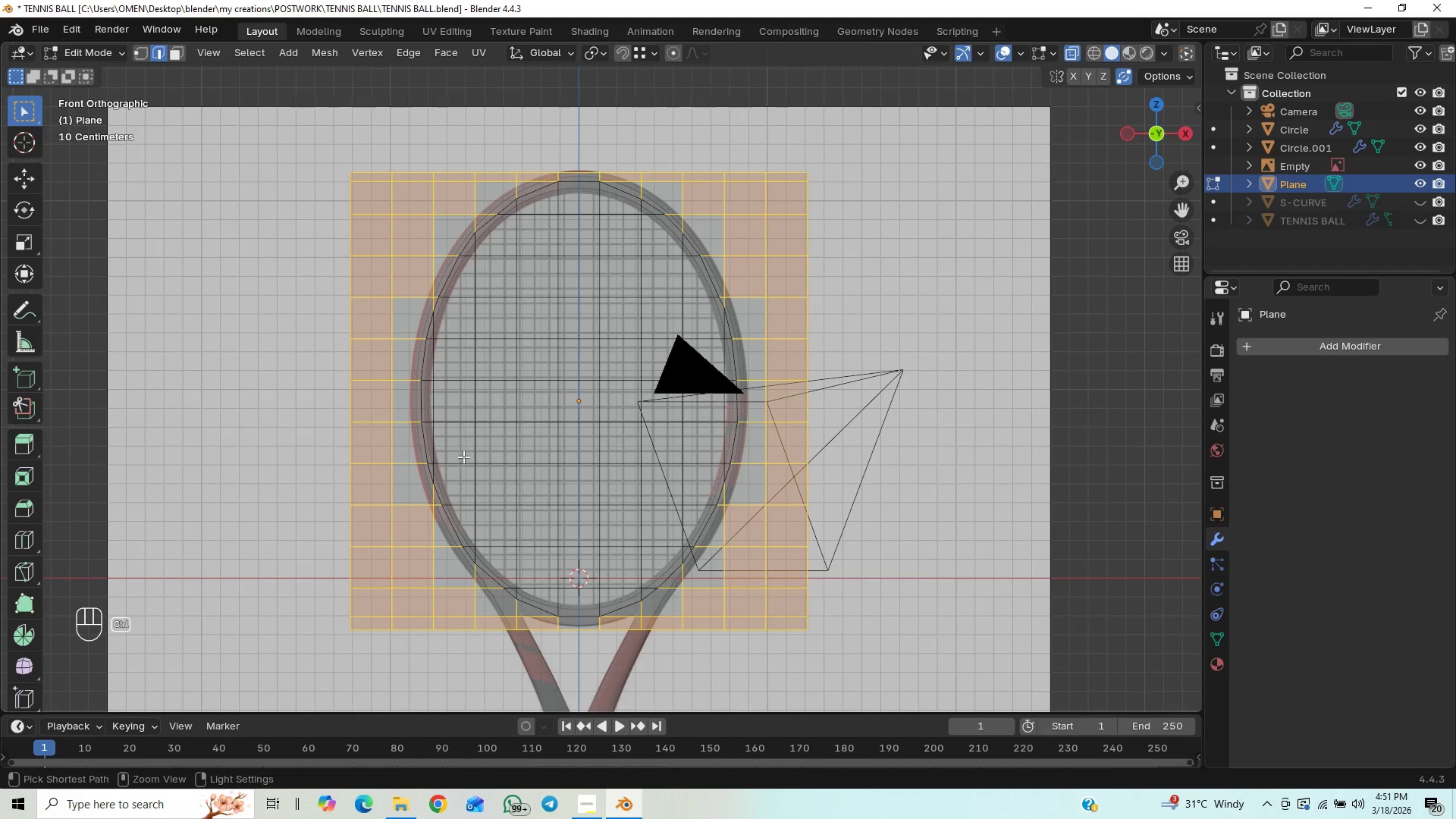 
hold_key(key=ControlLeft, duration=1.52)
 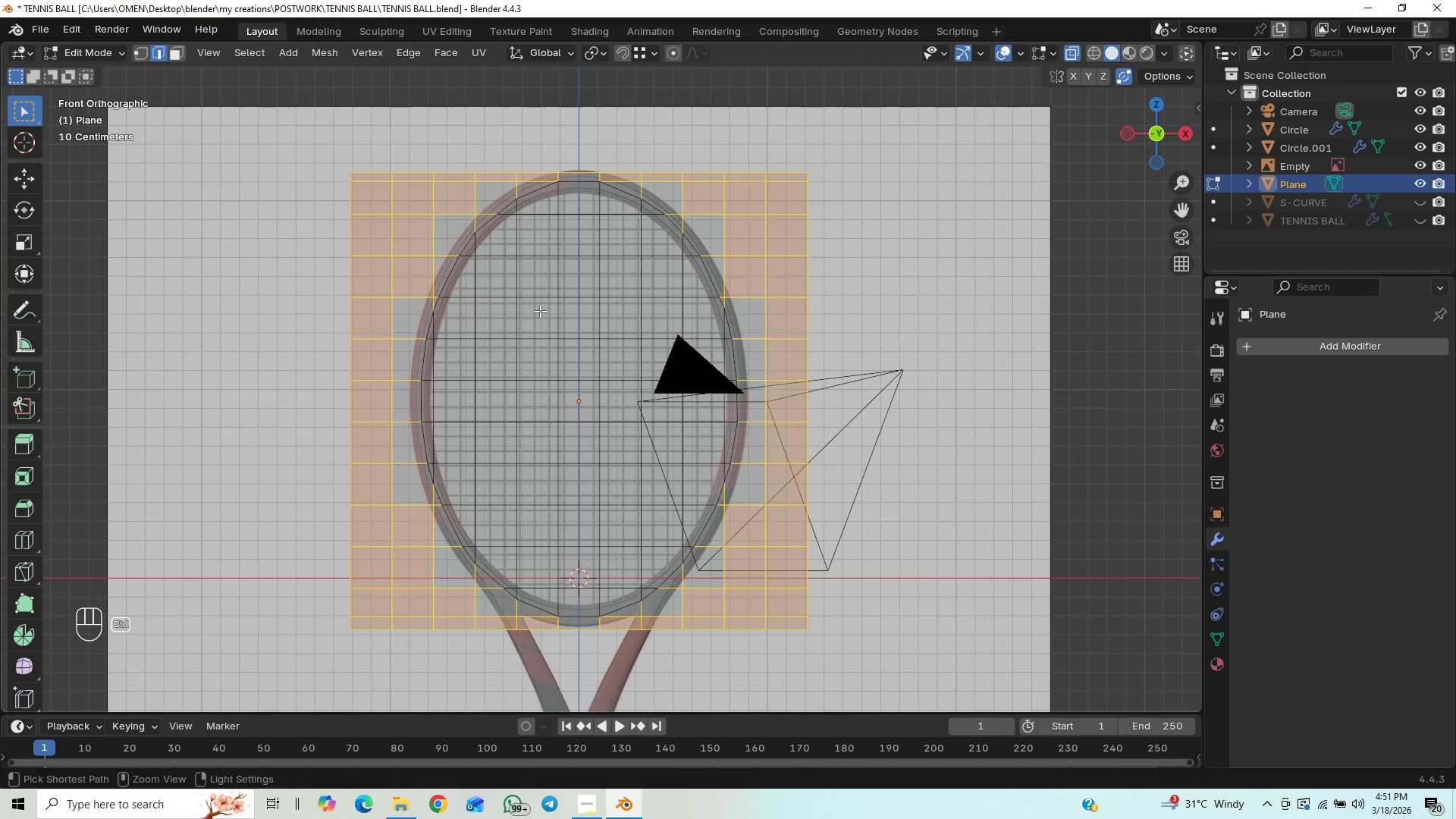 
hold_key(key=ControlLeft, duration=1.52)
 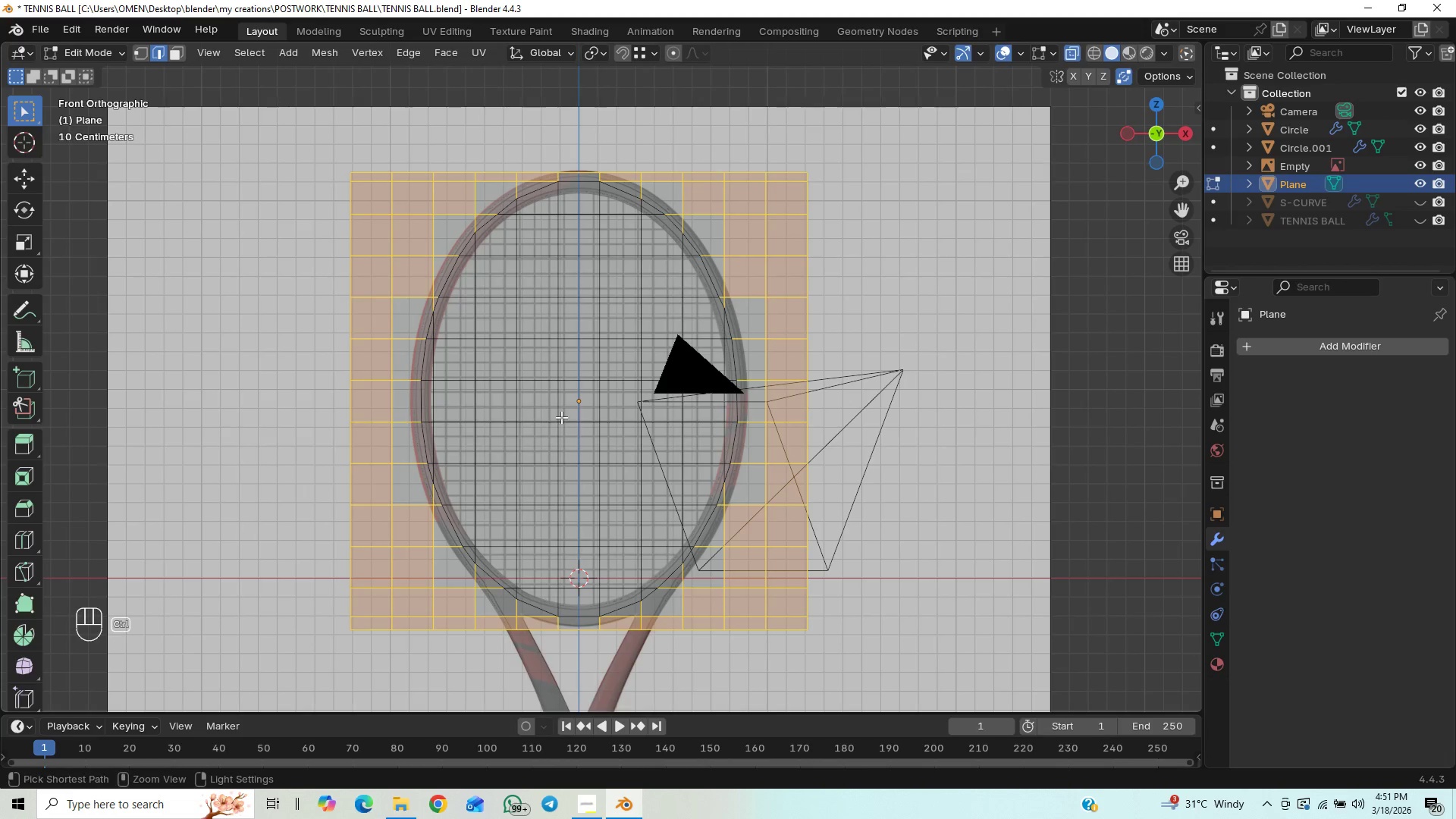 
hold_key(key=ControlLeft, duration=0.42)
 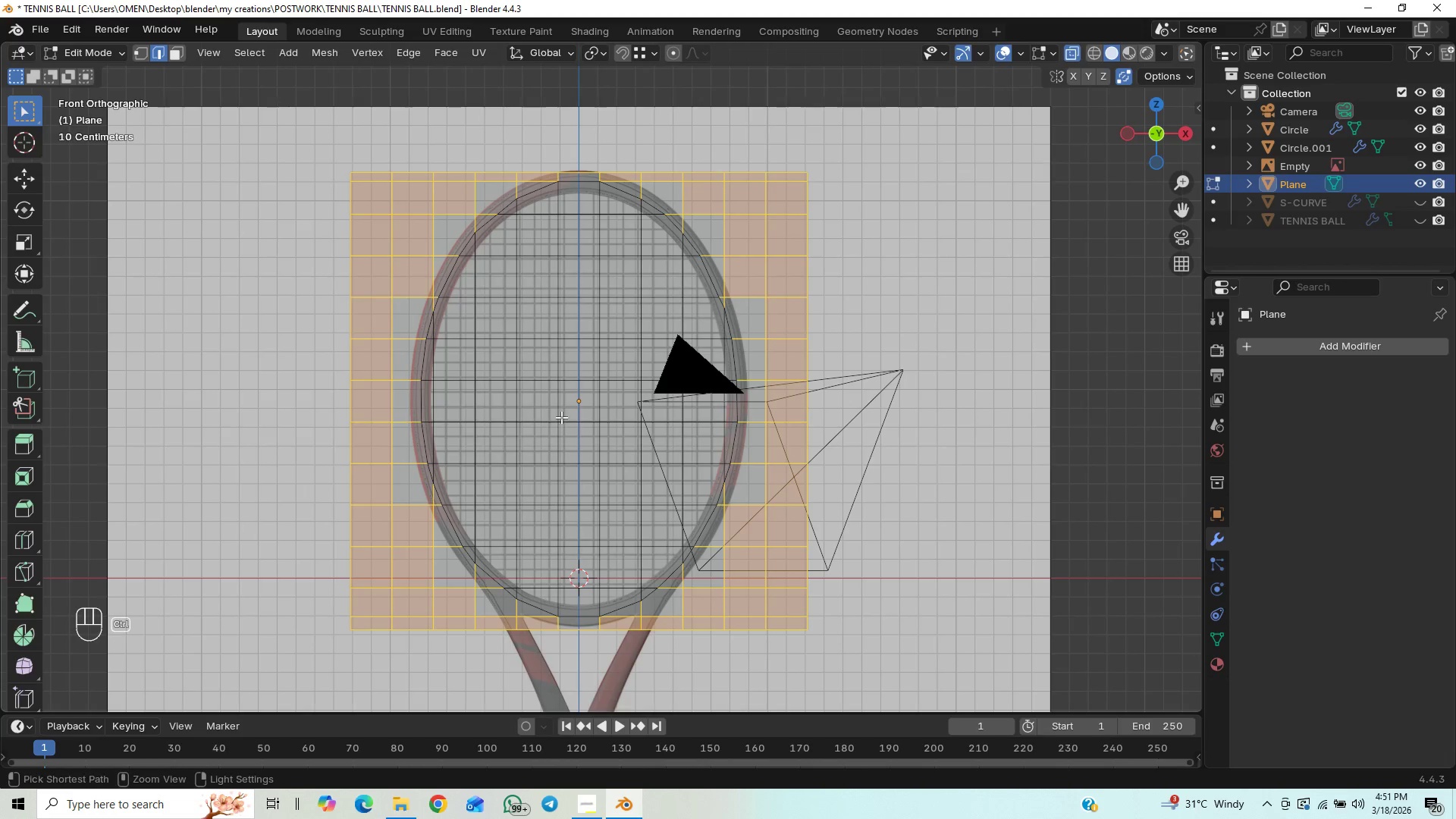 
key(Control+S)
 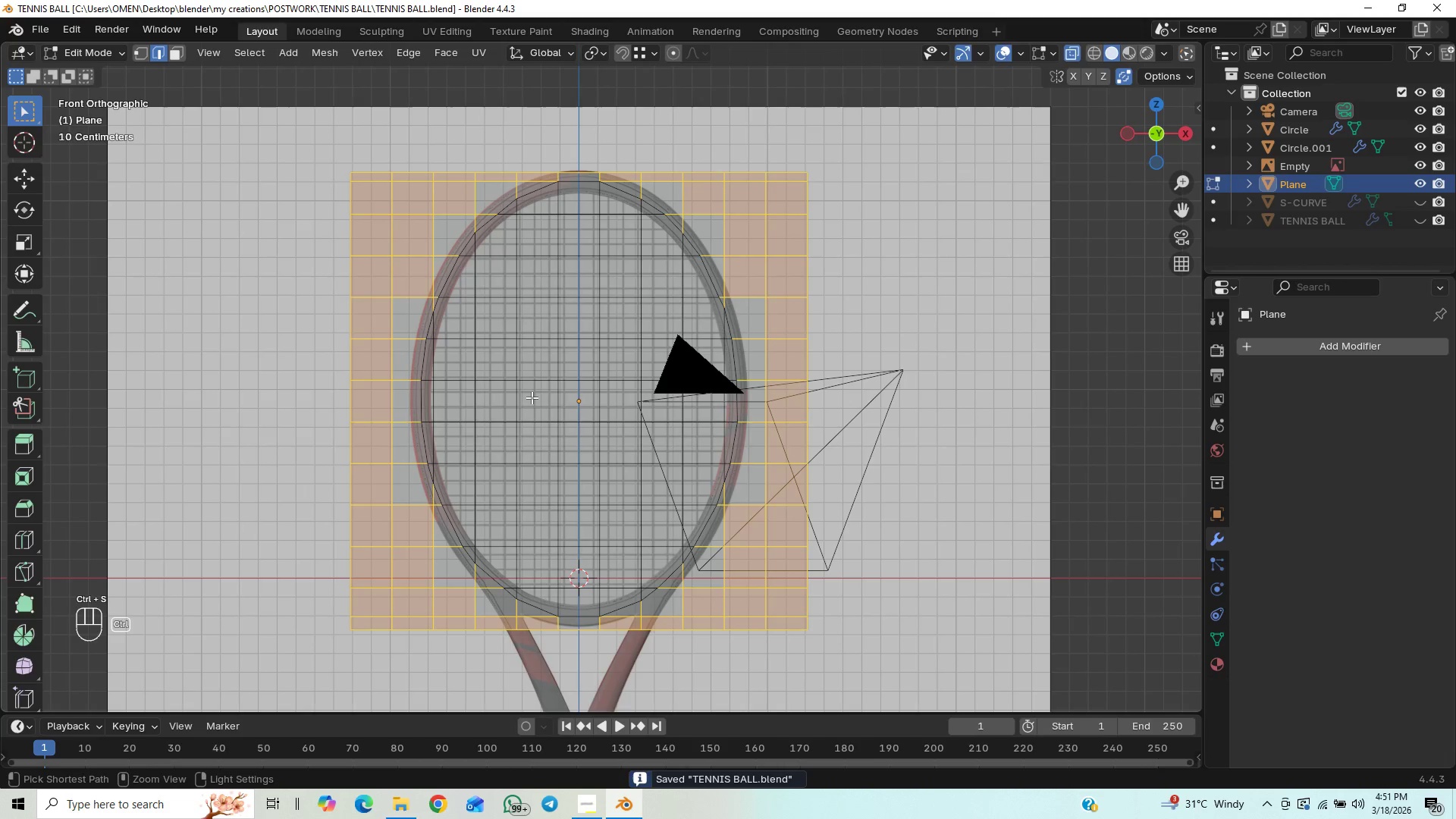 
key(Control+S)
 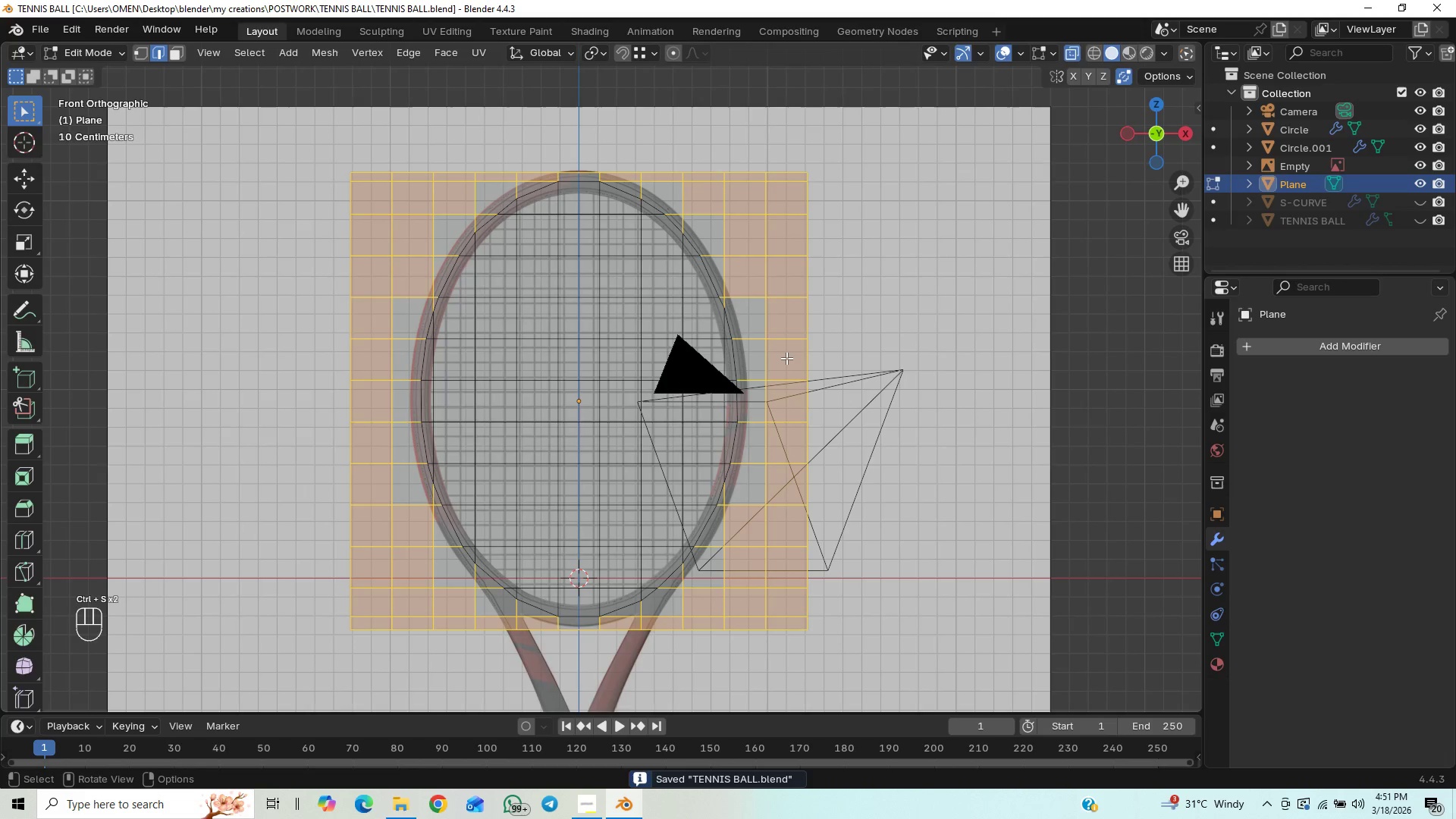 
key(X)
 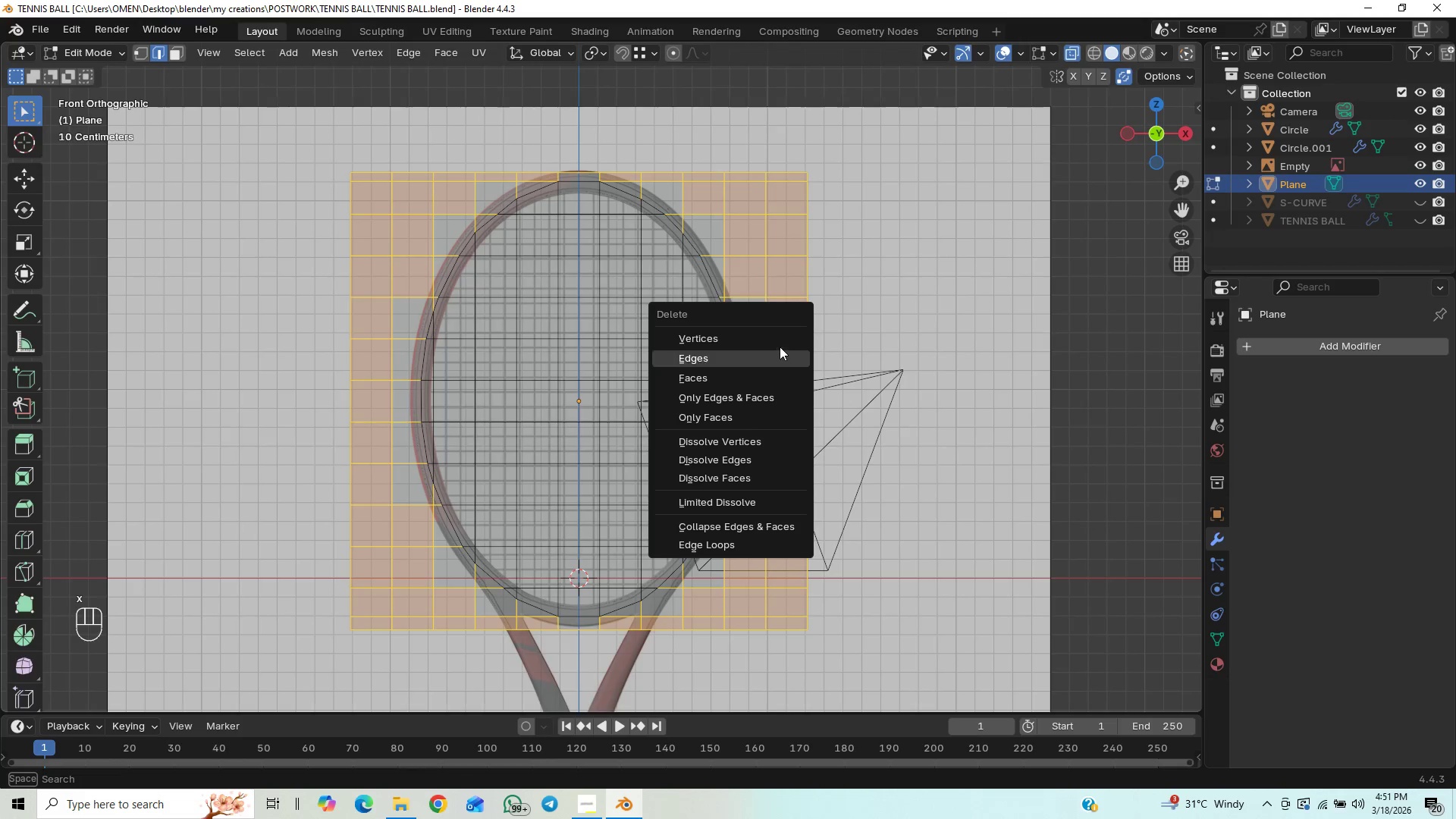 
left_click([780, 344])
 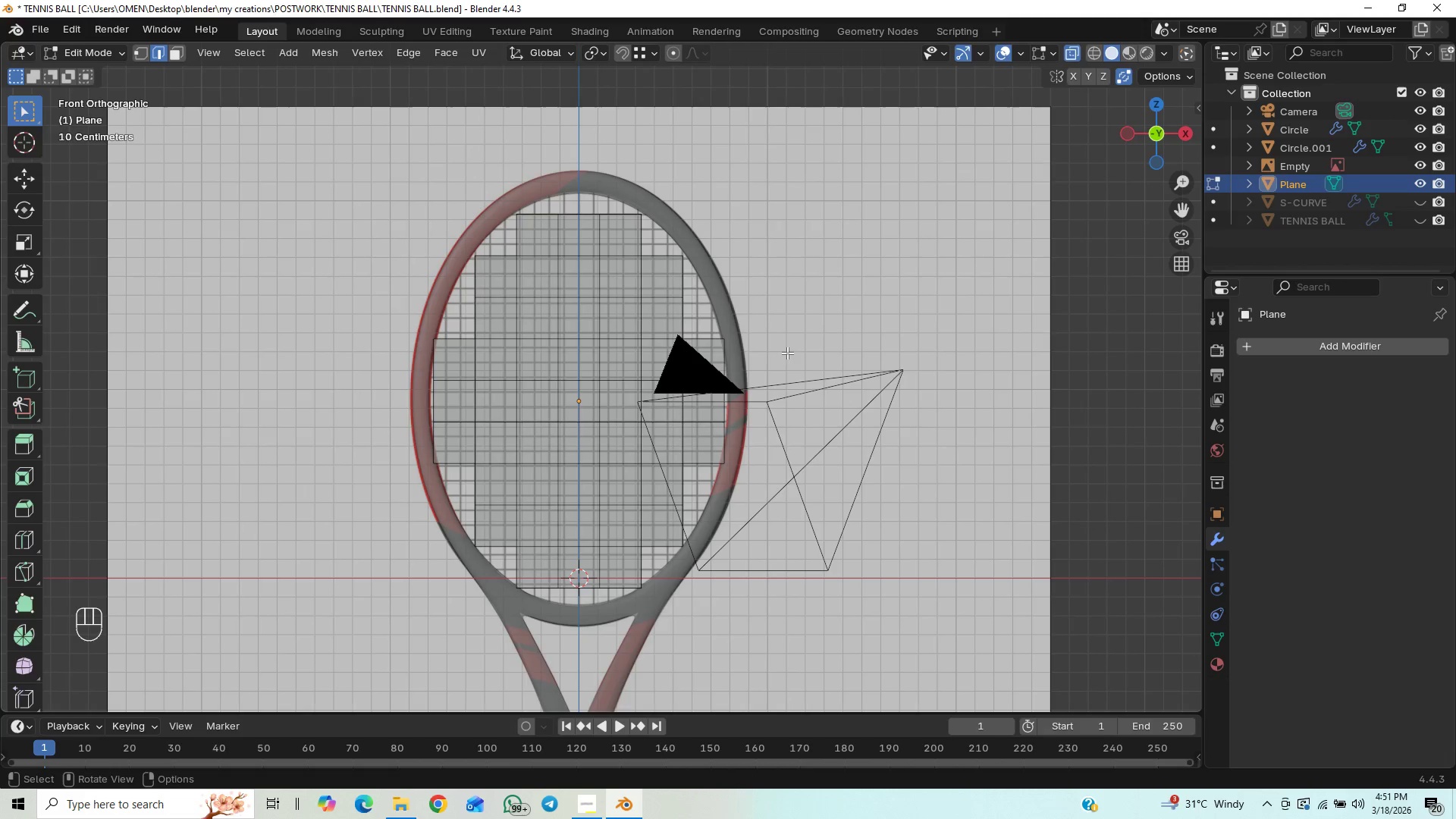 
key(Control+Z)
 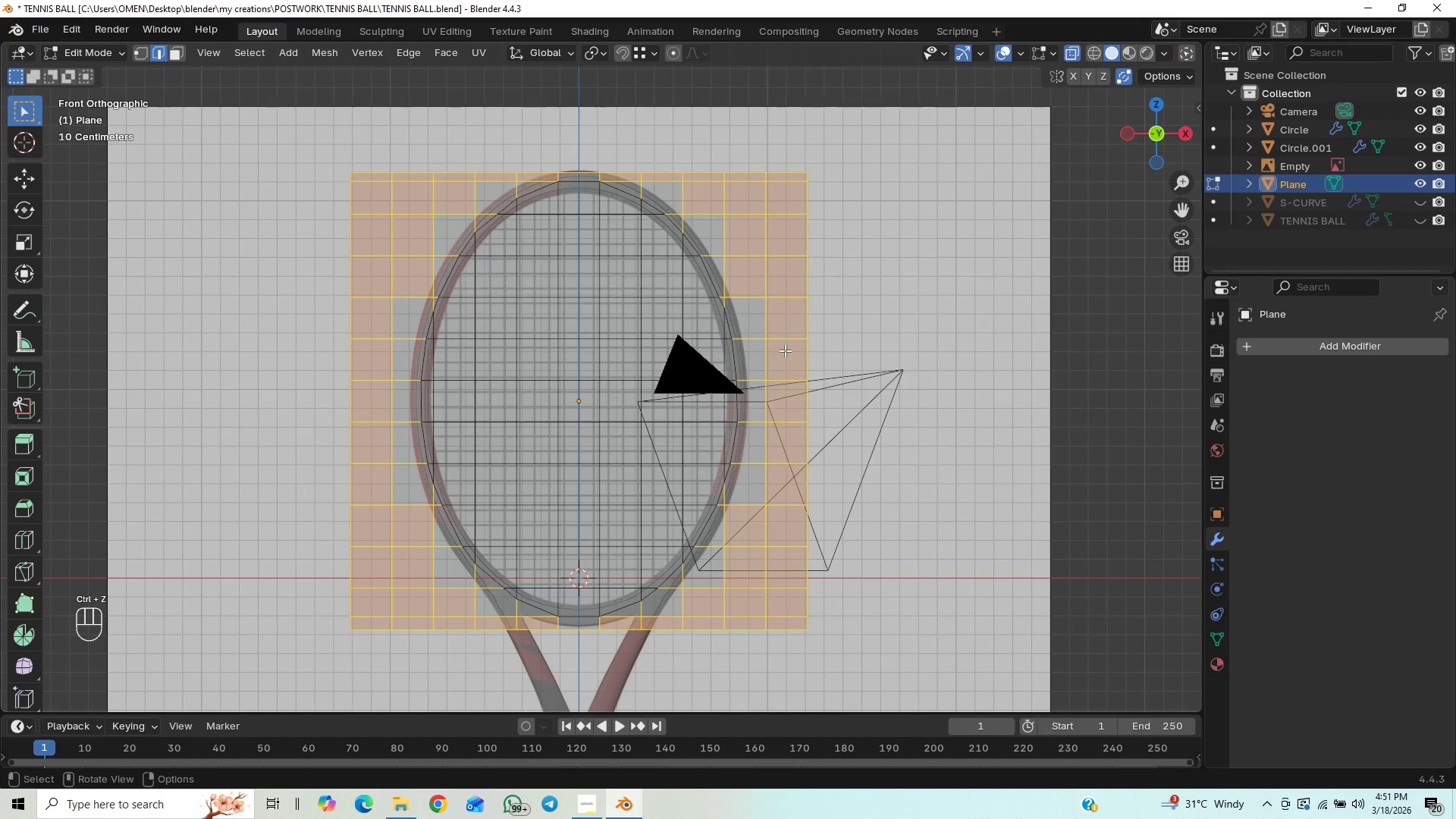 
key(X)
 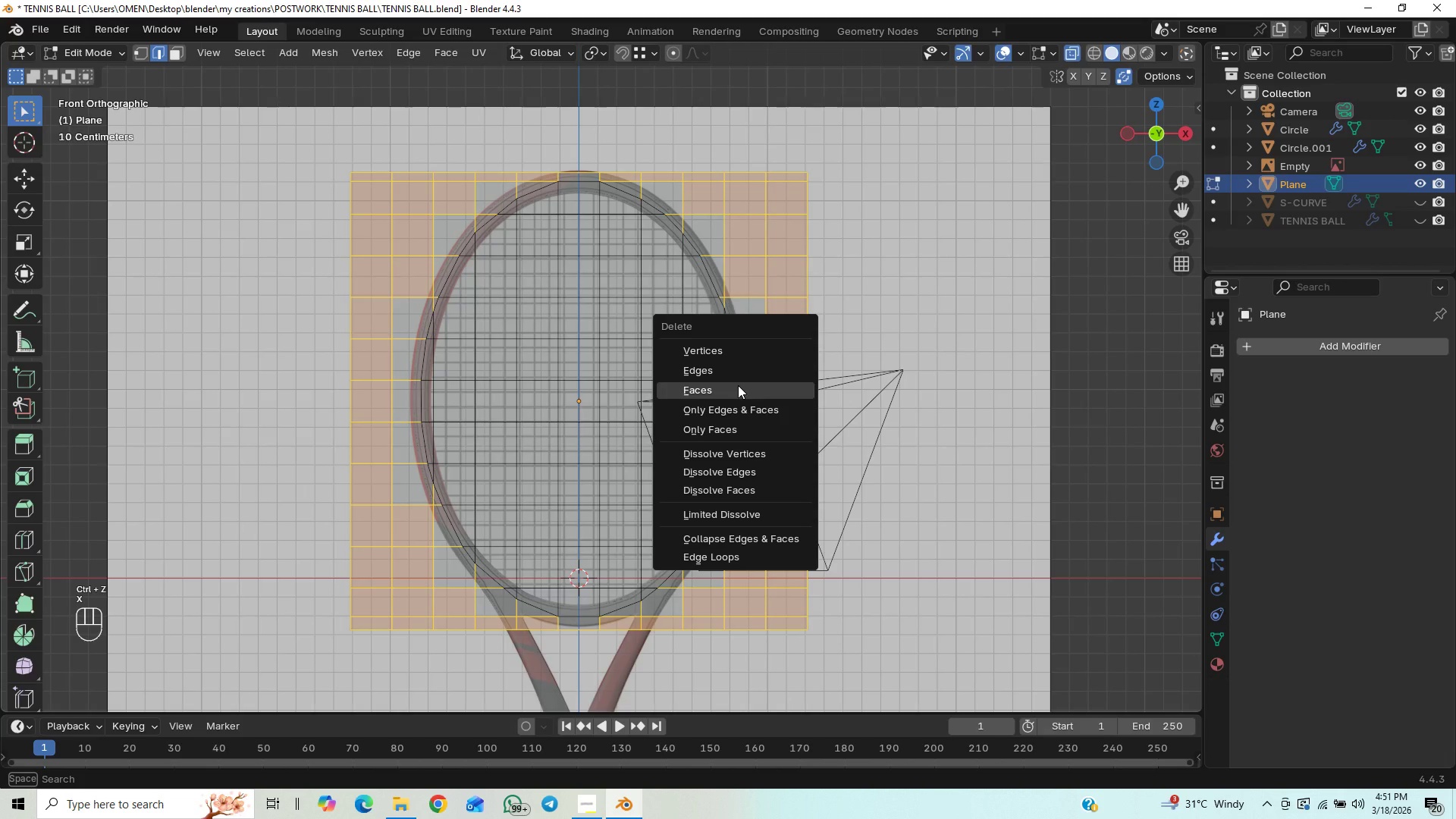 
left_click([738, 385])
 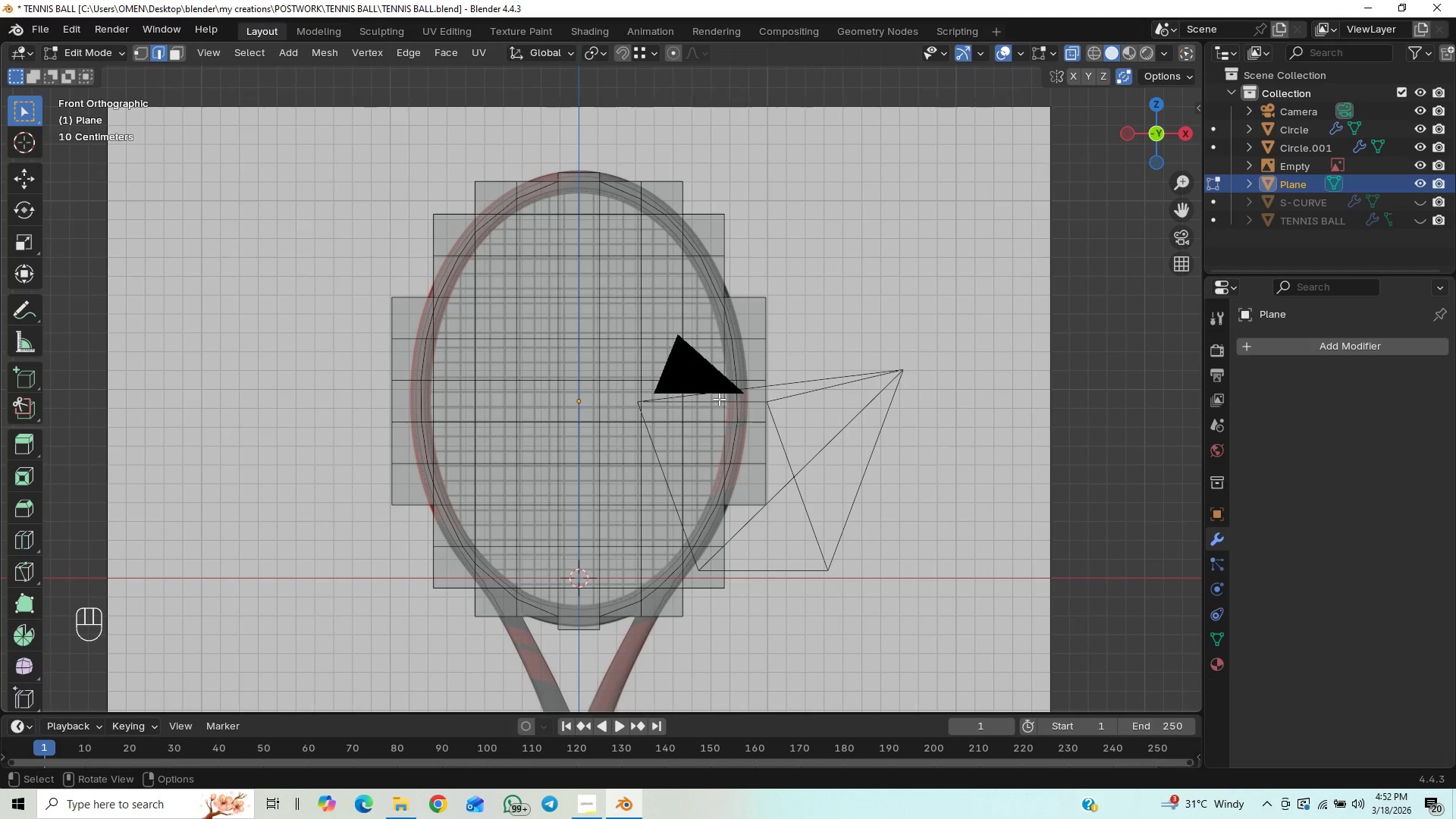 
wait(10.27)
 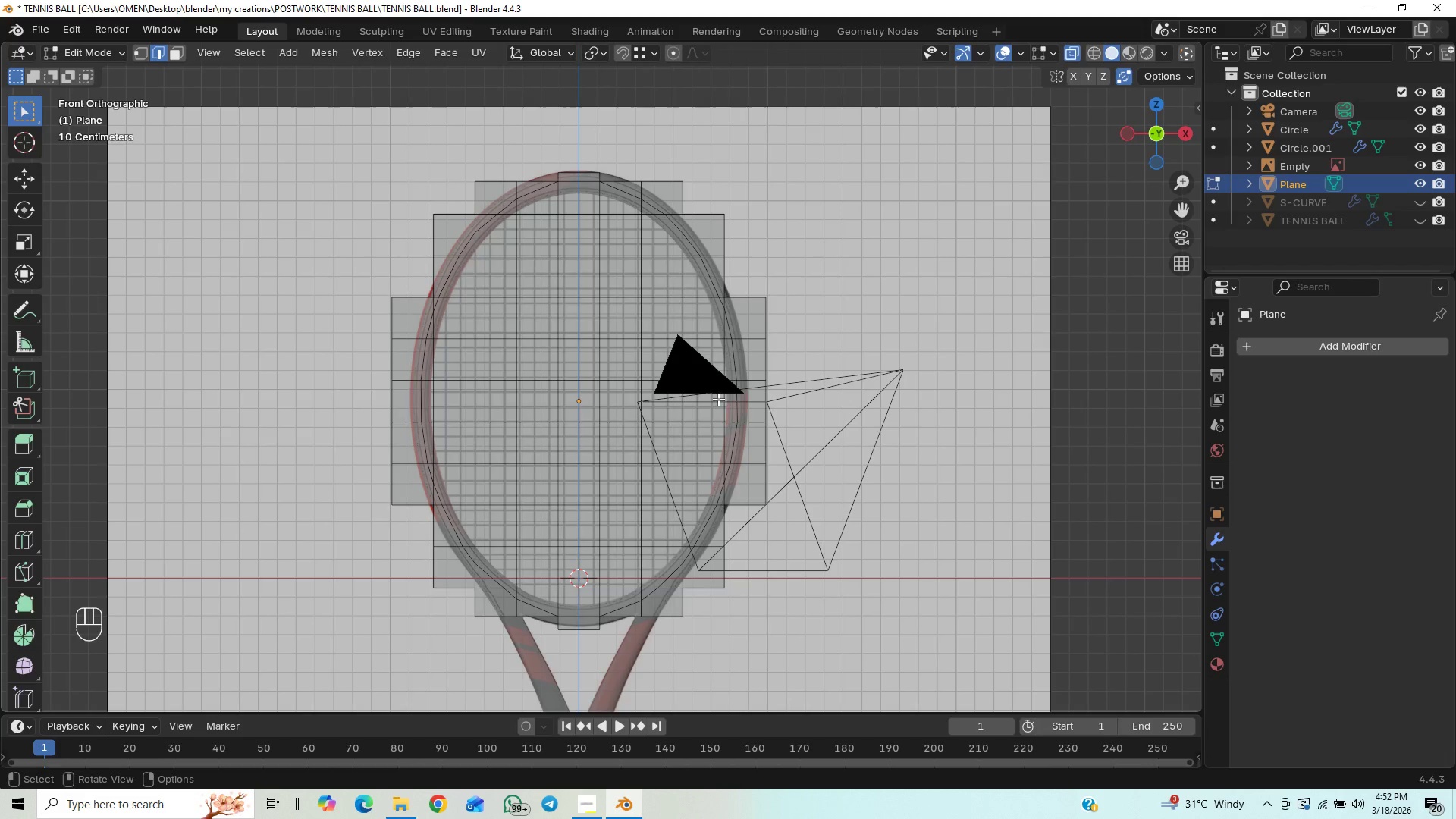 
key(Control+Z)
 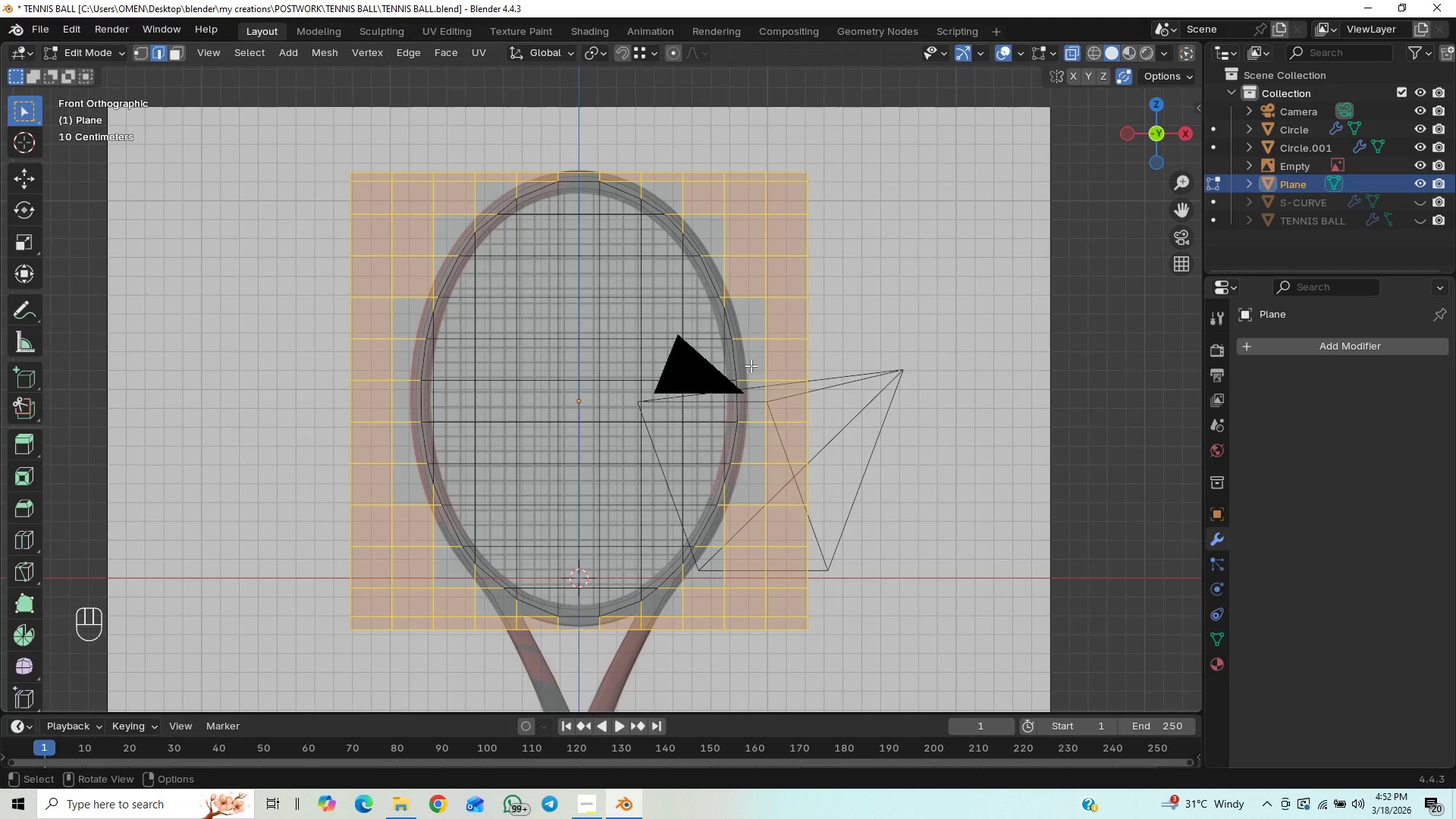 
hold_key(key=ControlLeft, duration=0.94)
 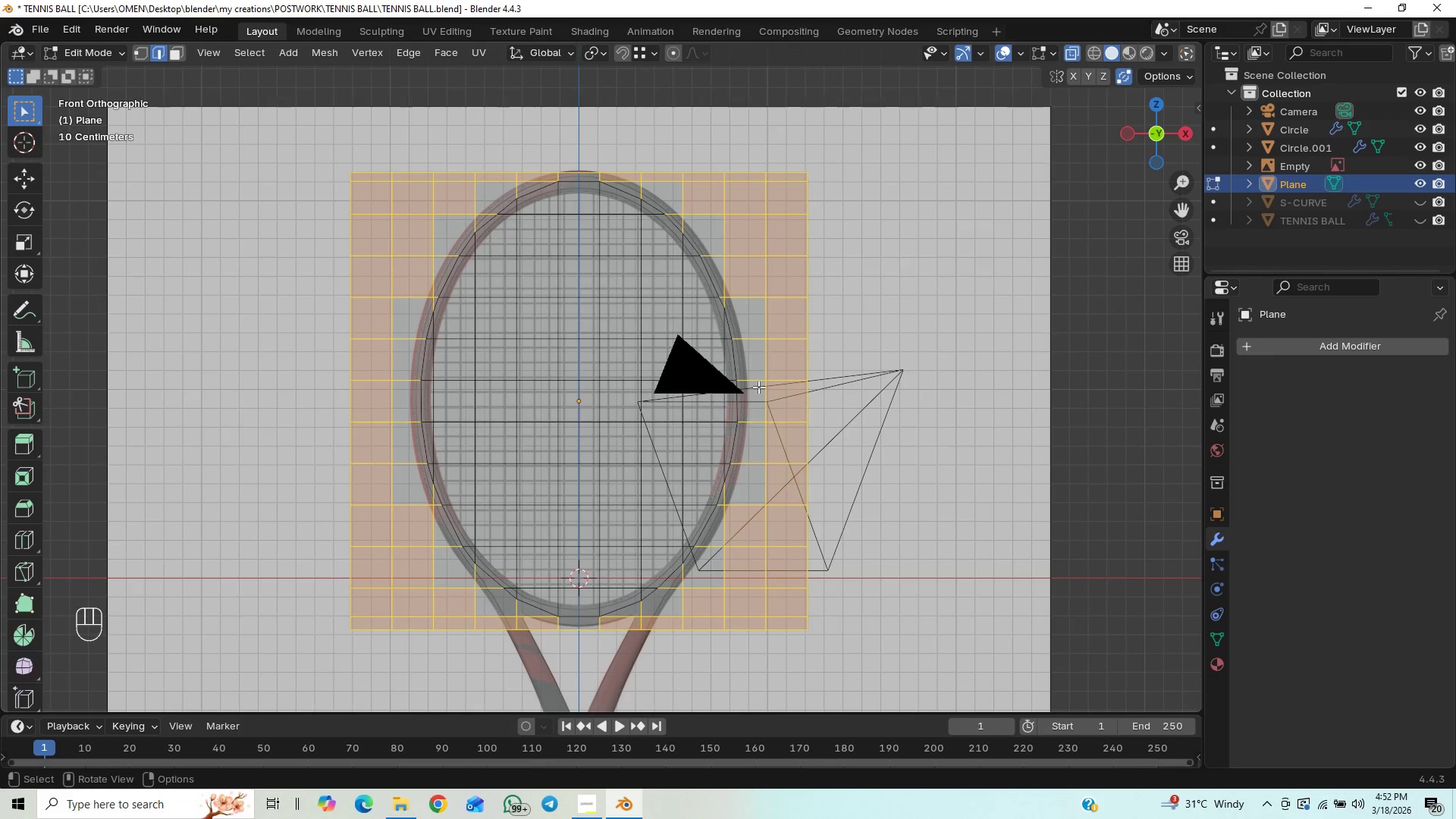 
key(Control+I)
 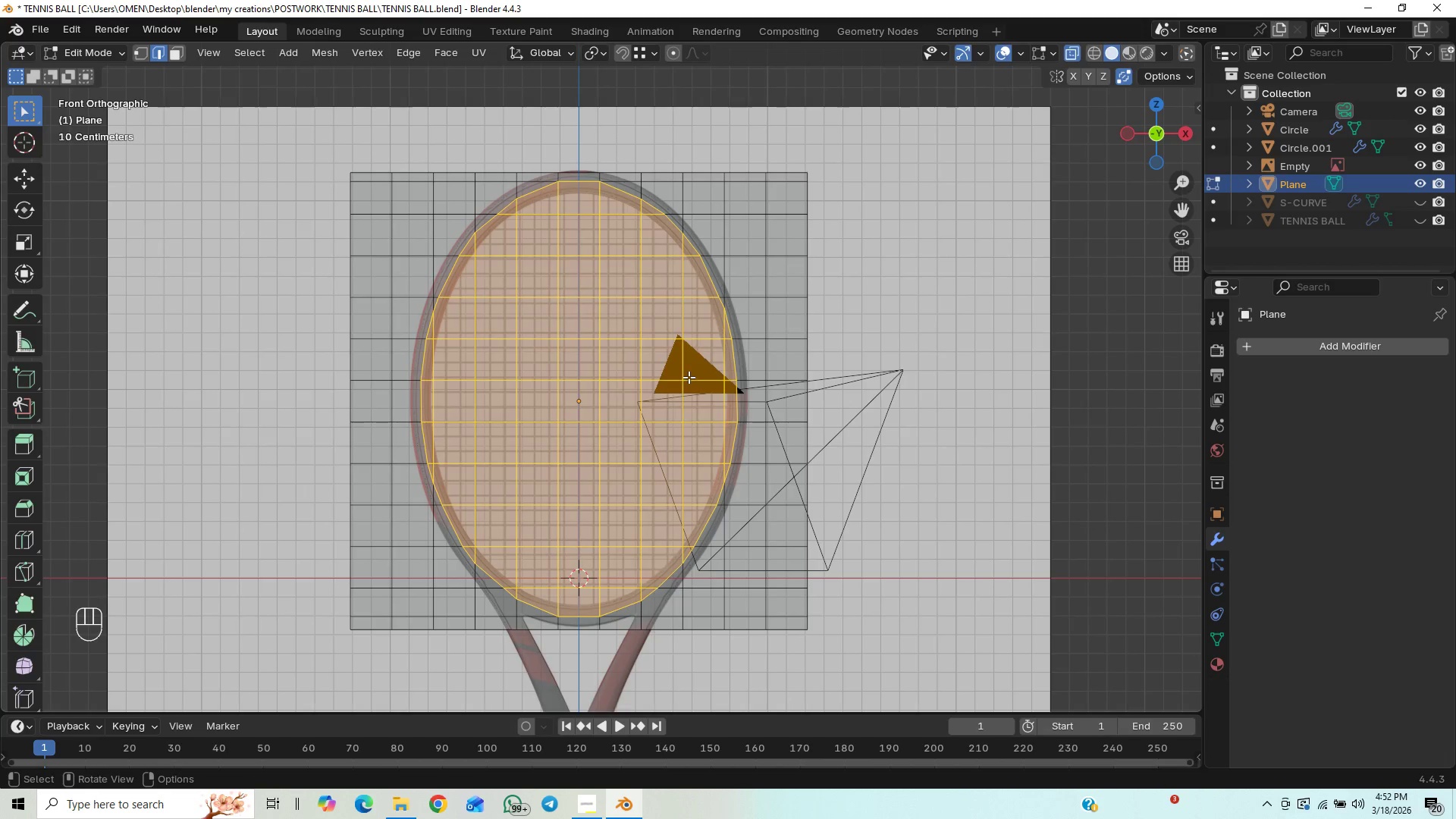 
wait(5.69)
 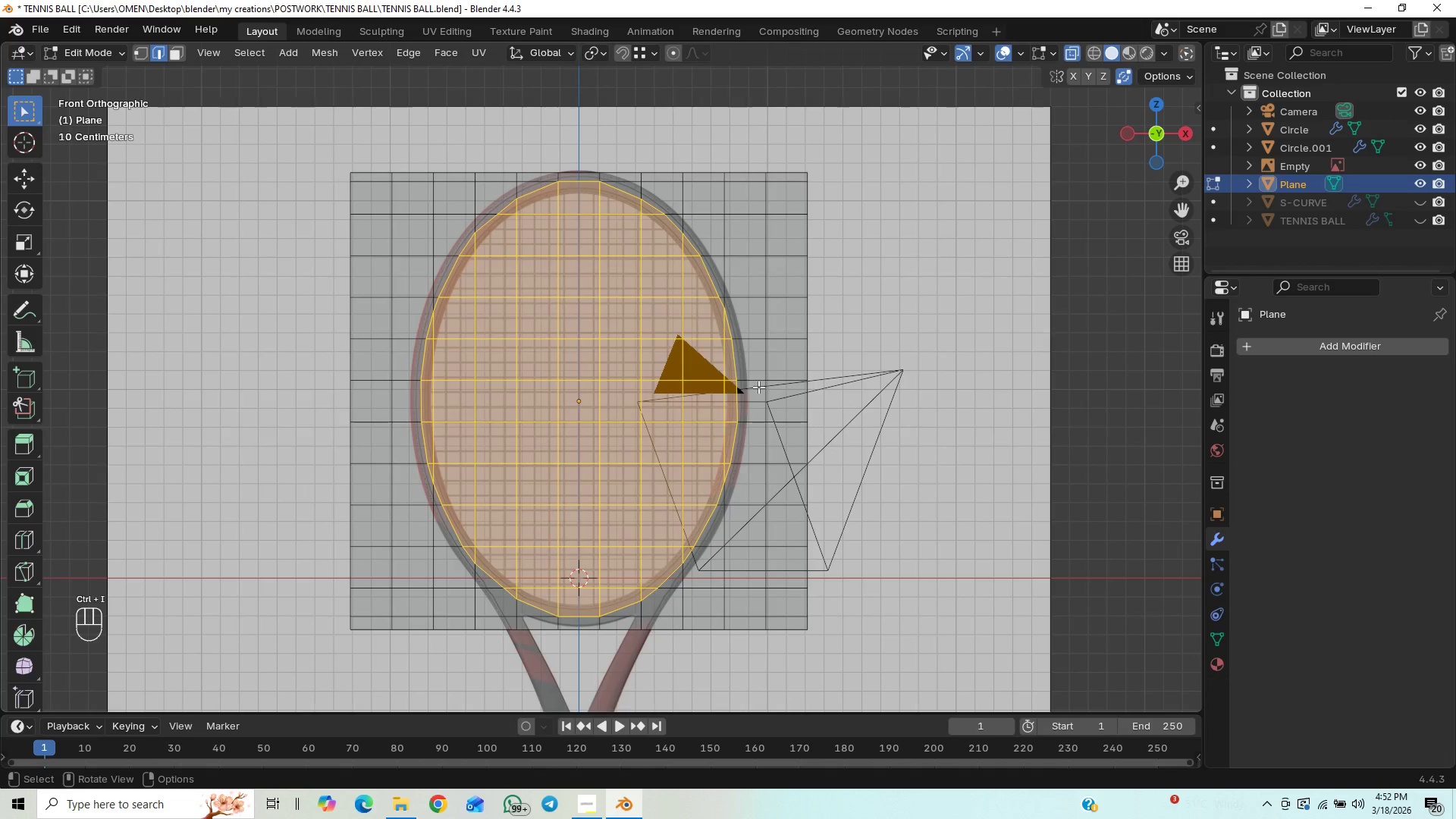 
key(G)
 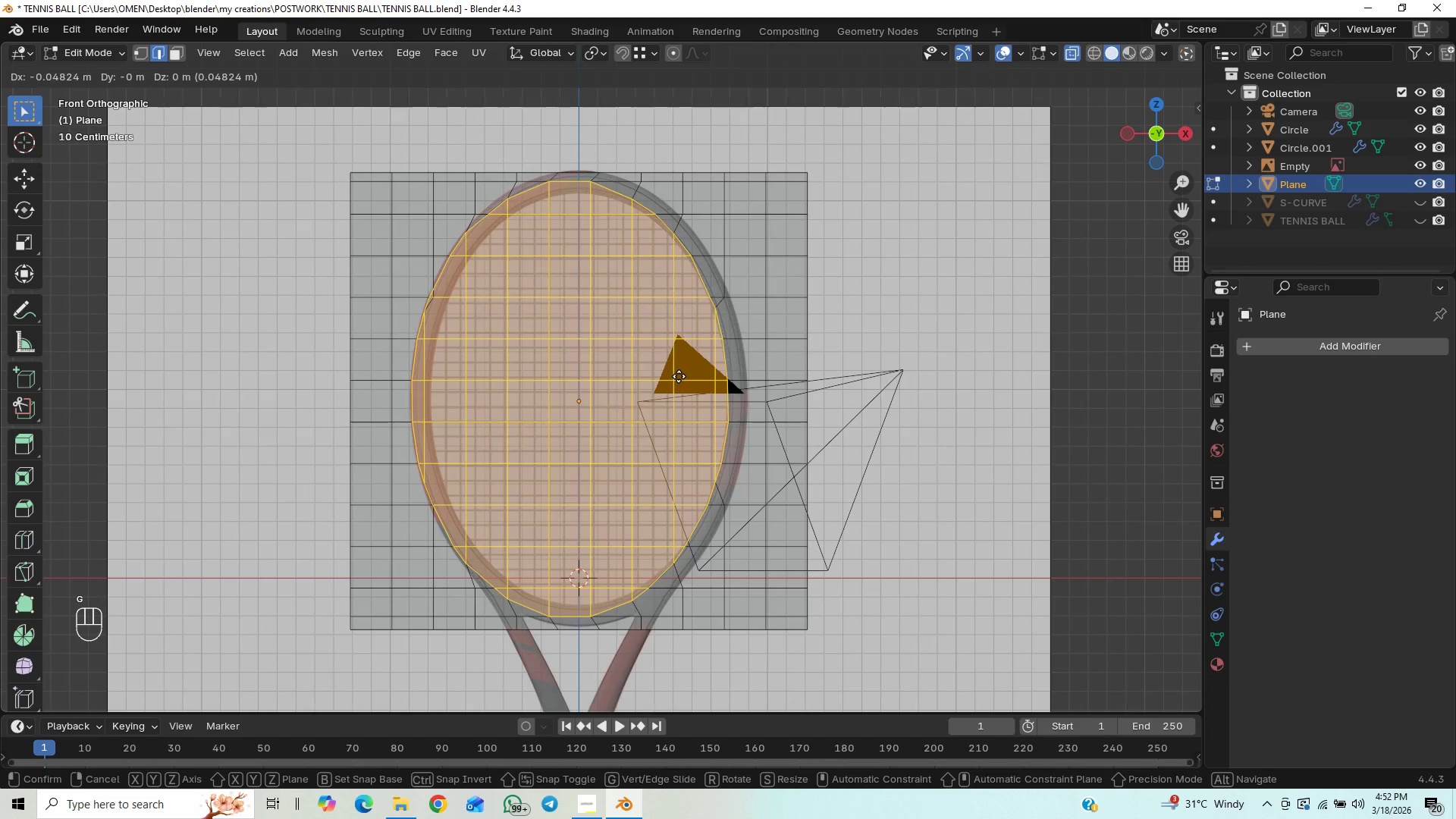 
right_click([684, 371])
 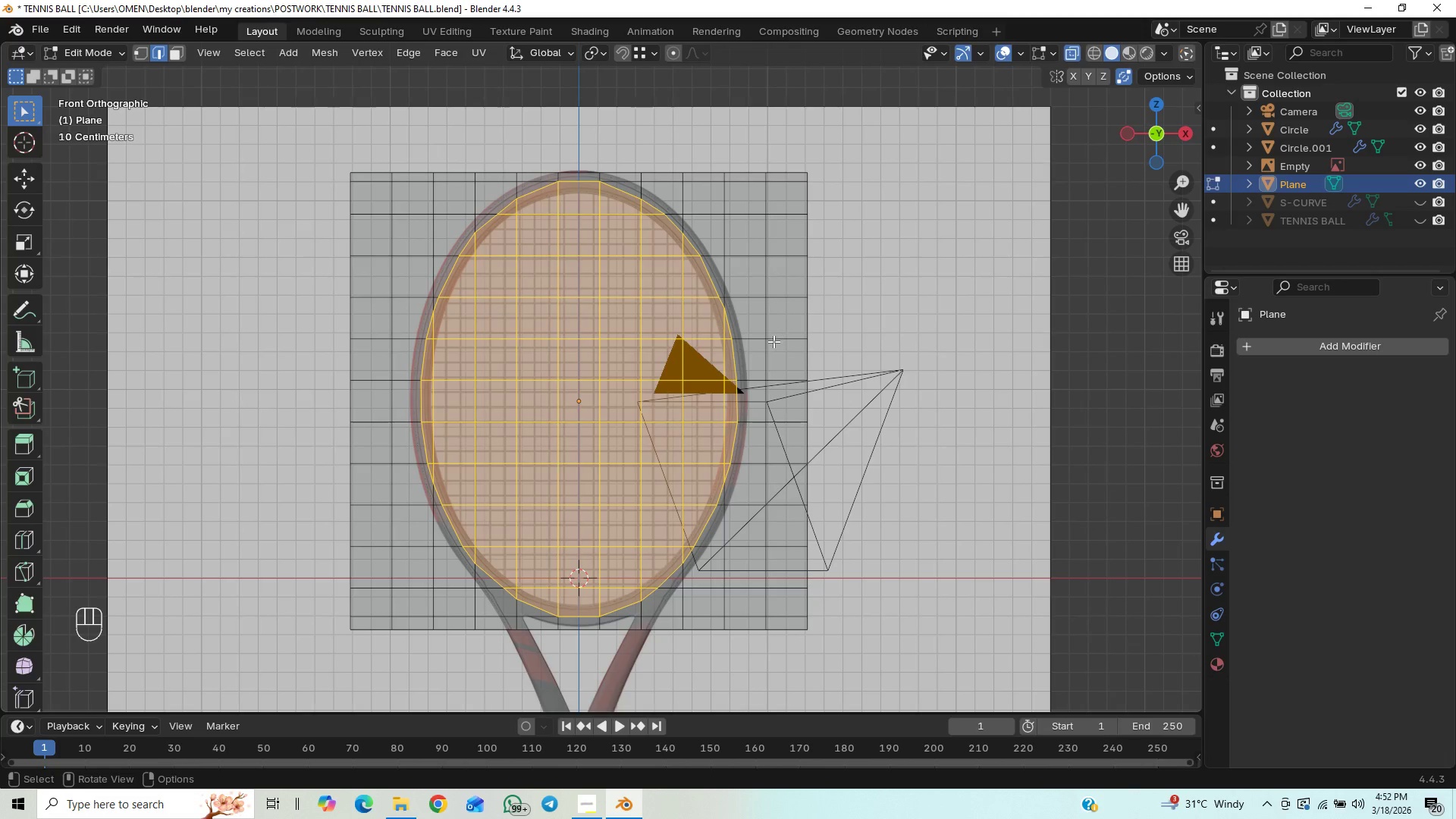 
key(P)
 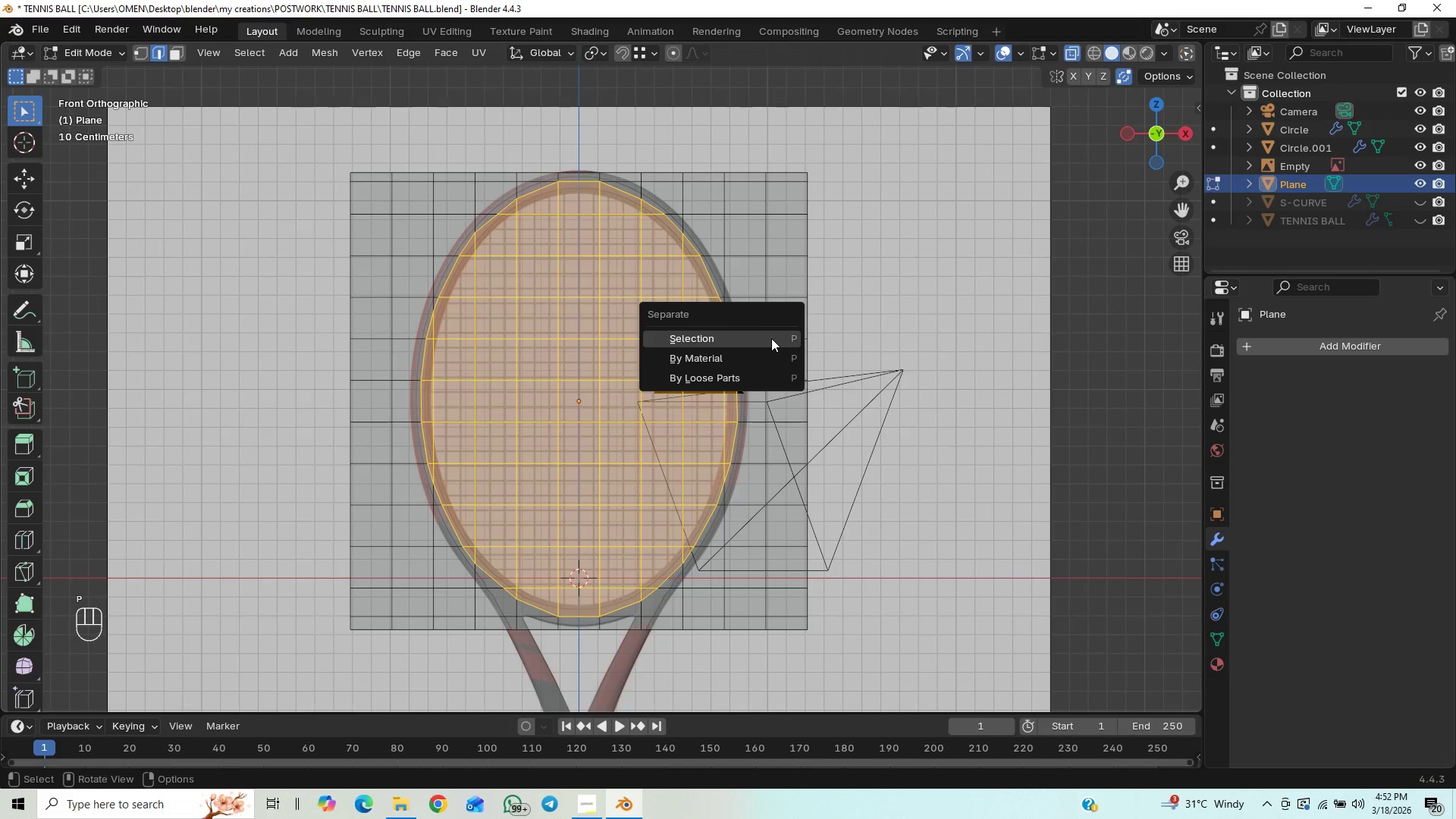 
left_click([771, 338])
 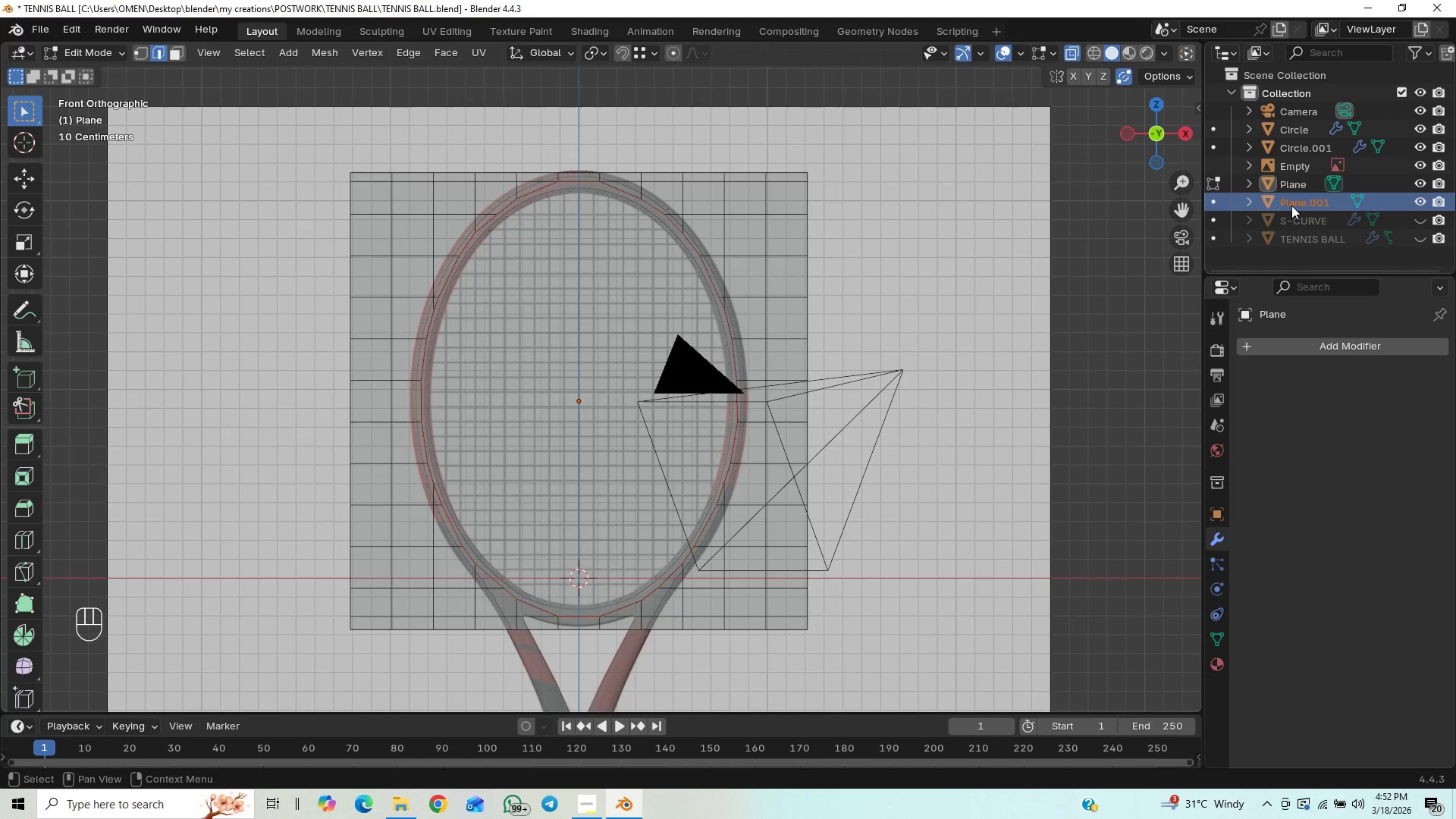 
left_click([1291, 183])
 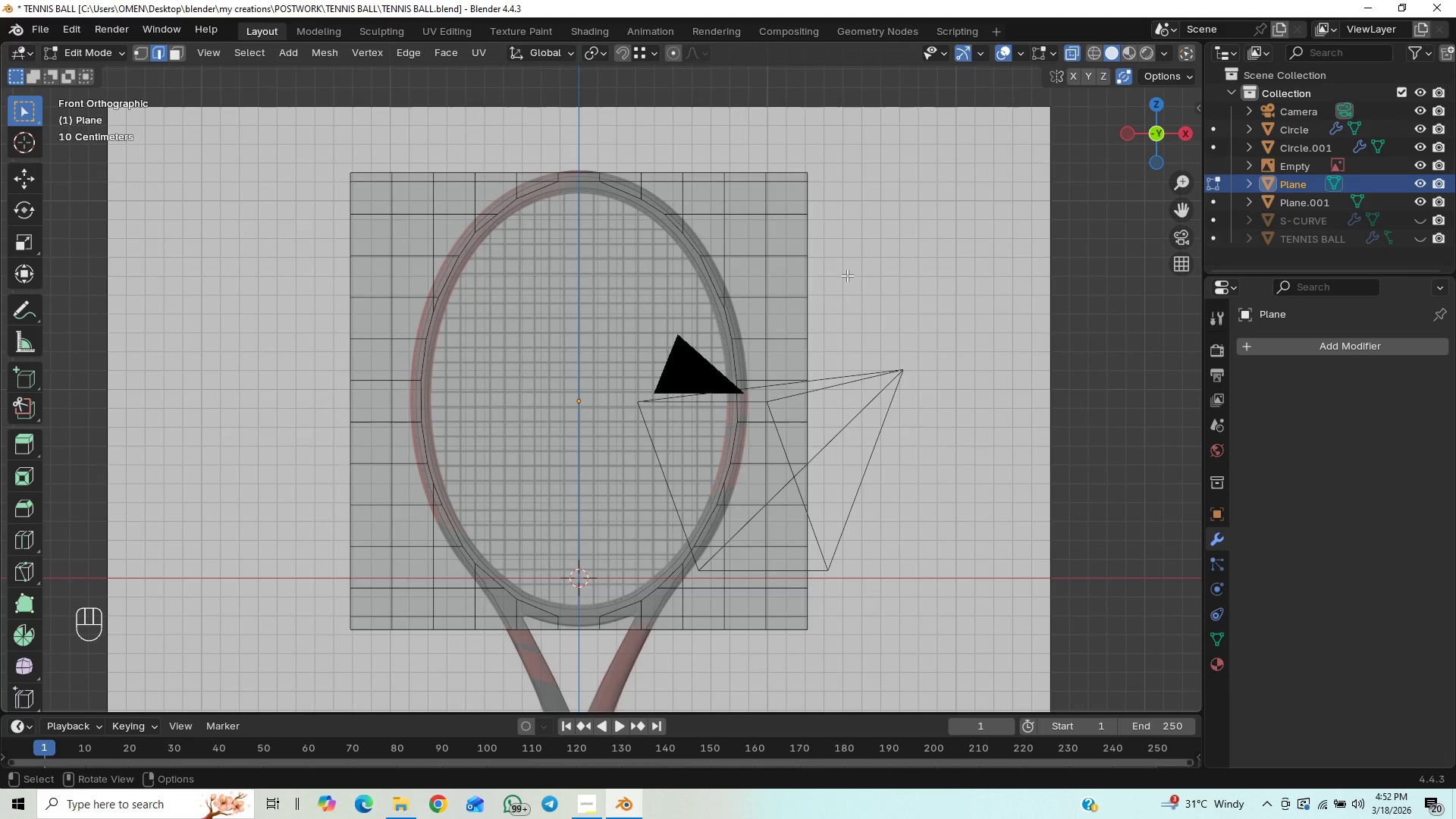 
type(AG)
 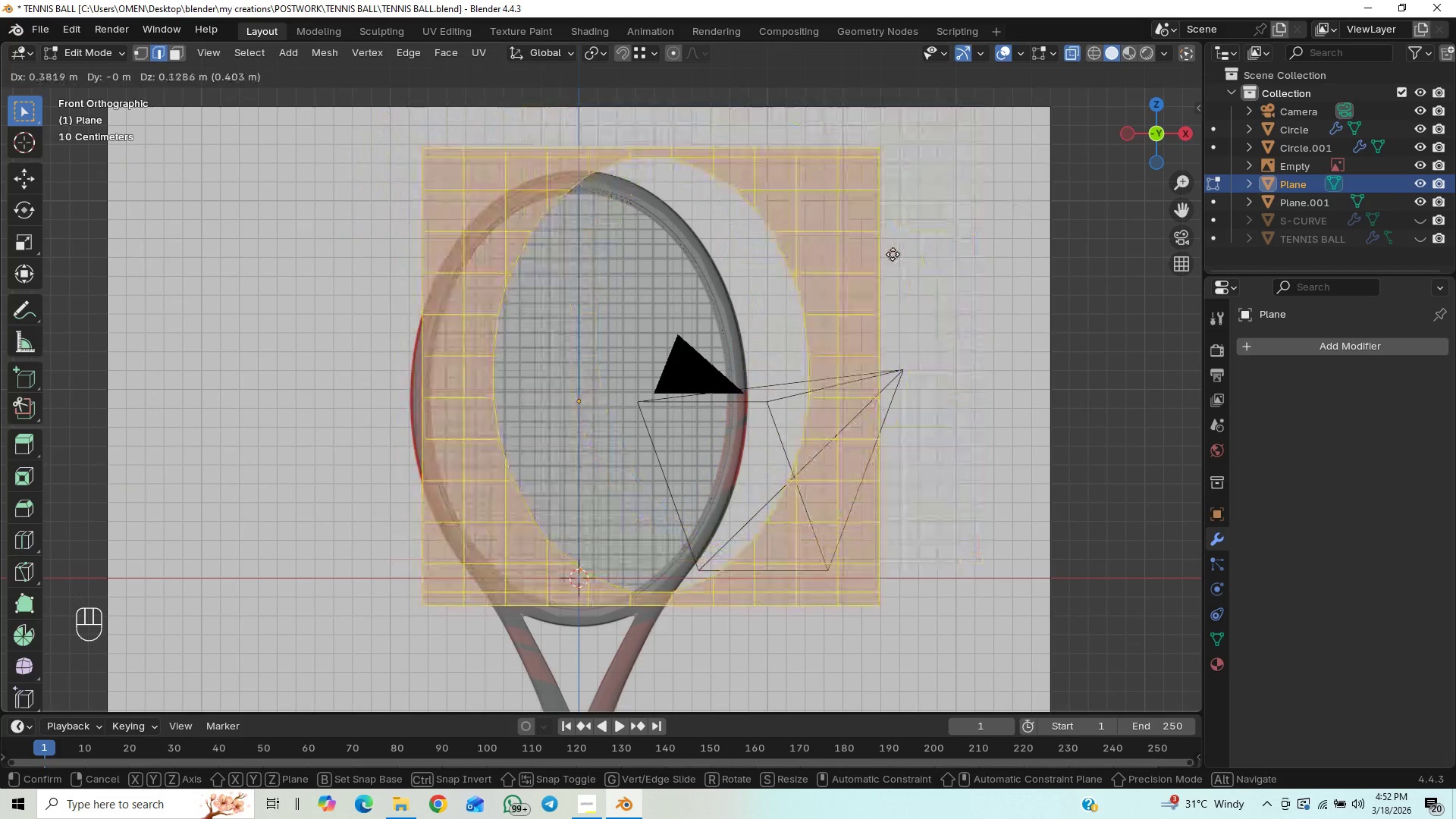 
wait(5.86)
 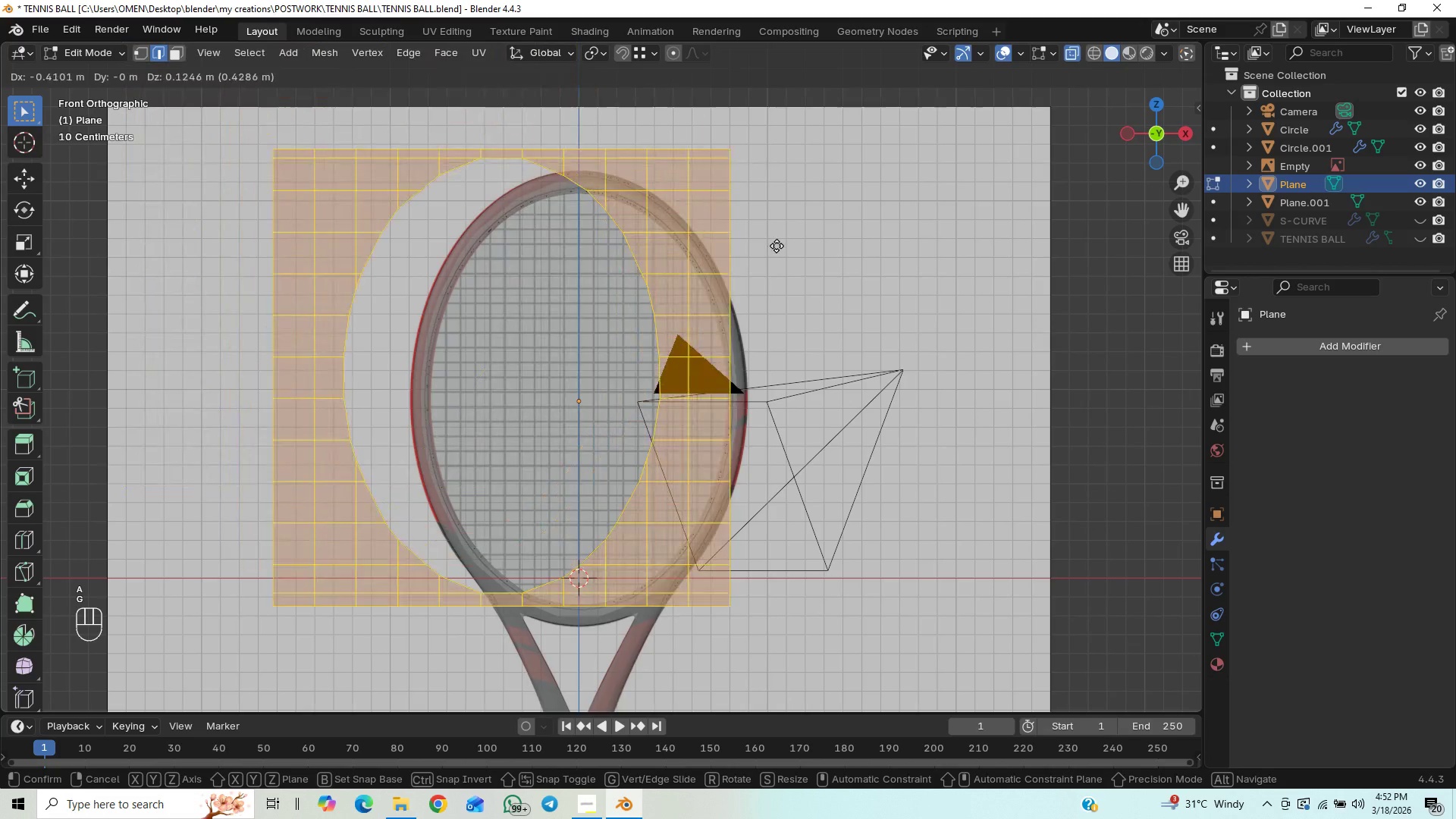 
key(X)
 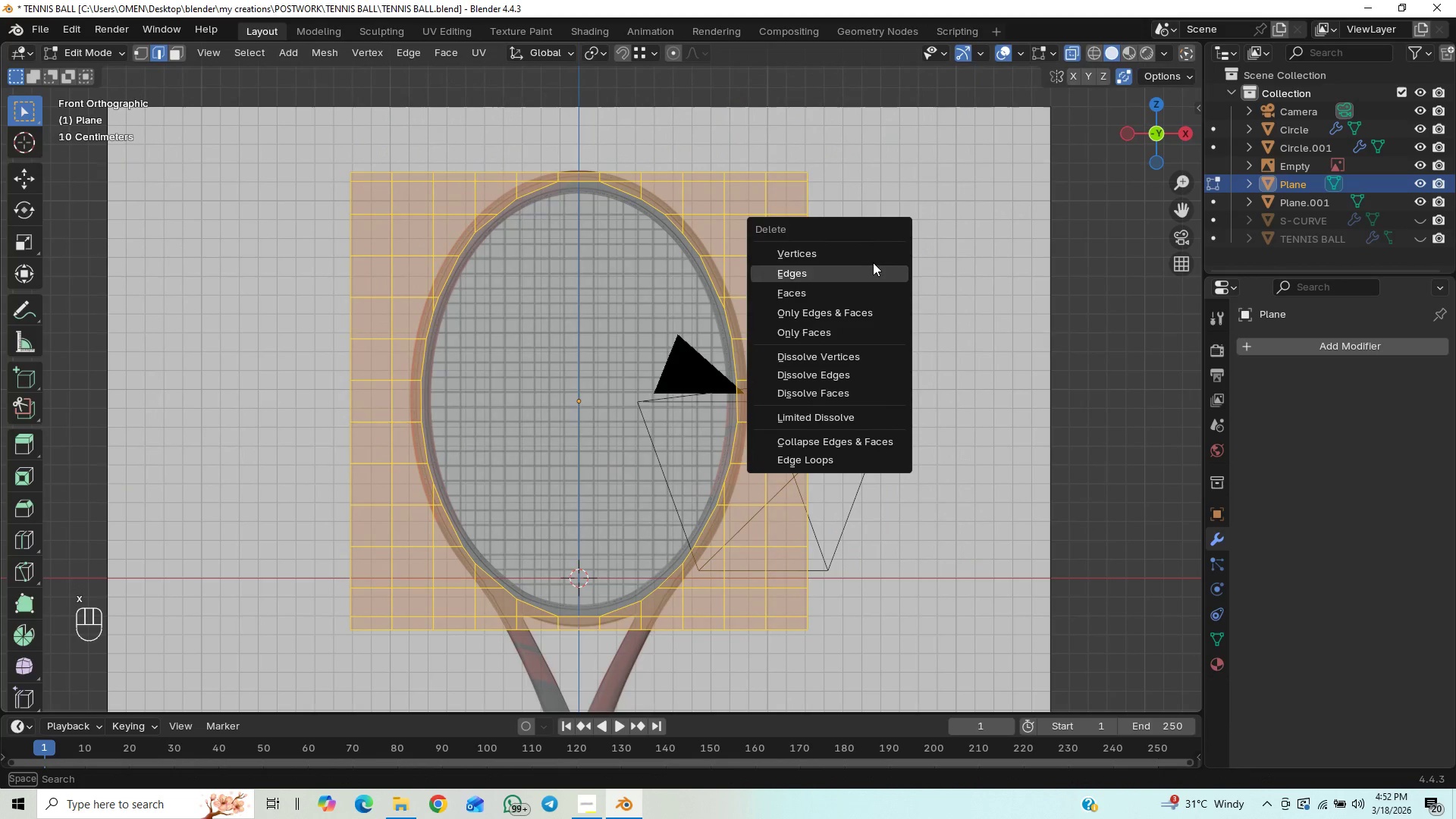 
left_click([869, 259])
 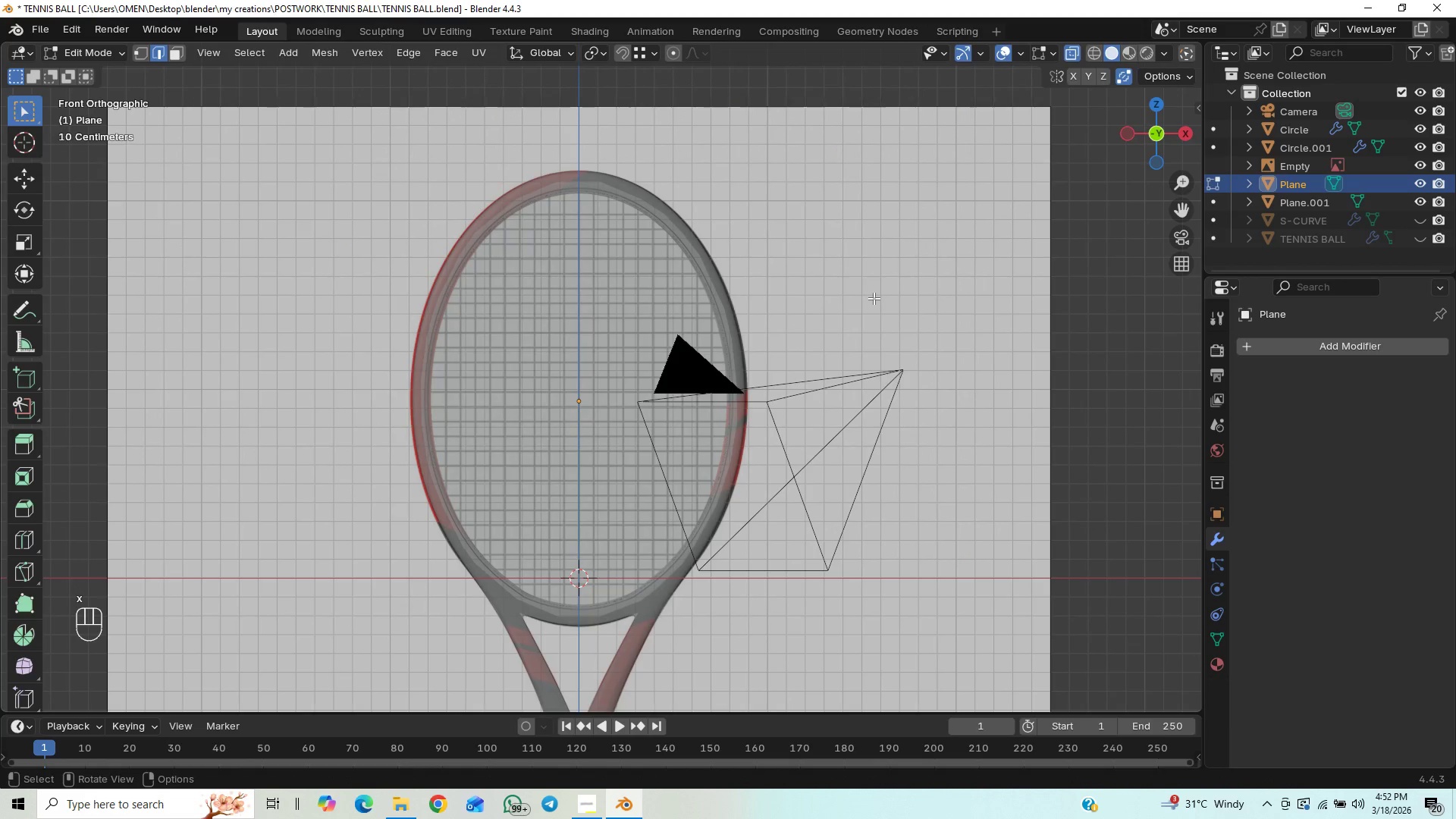 
key(Control+S)
 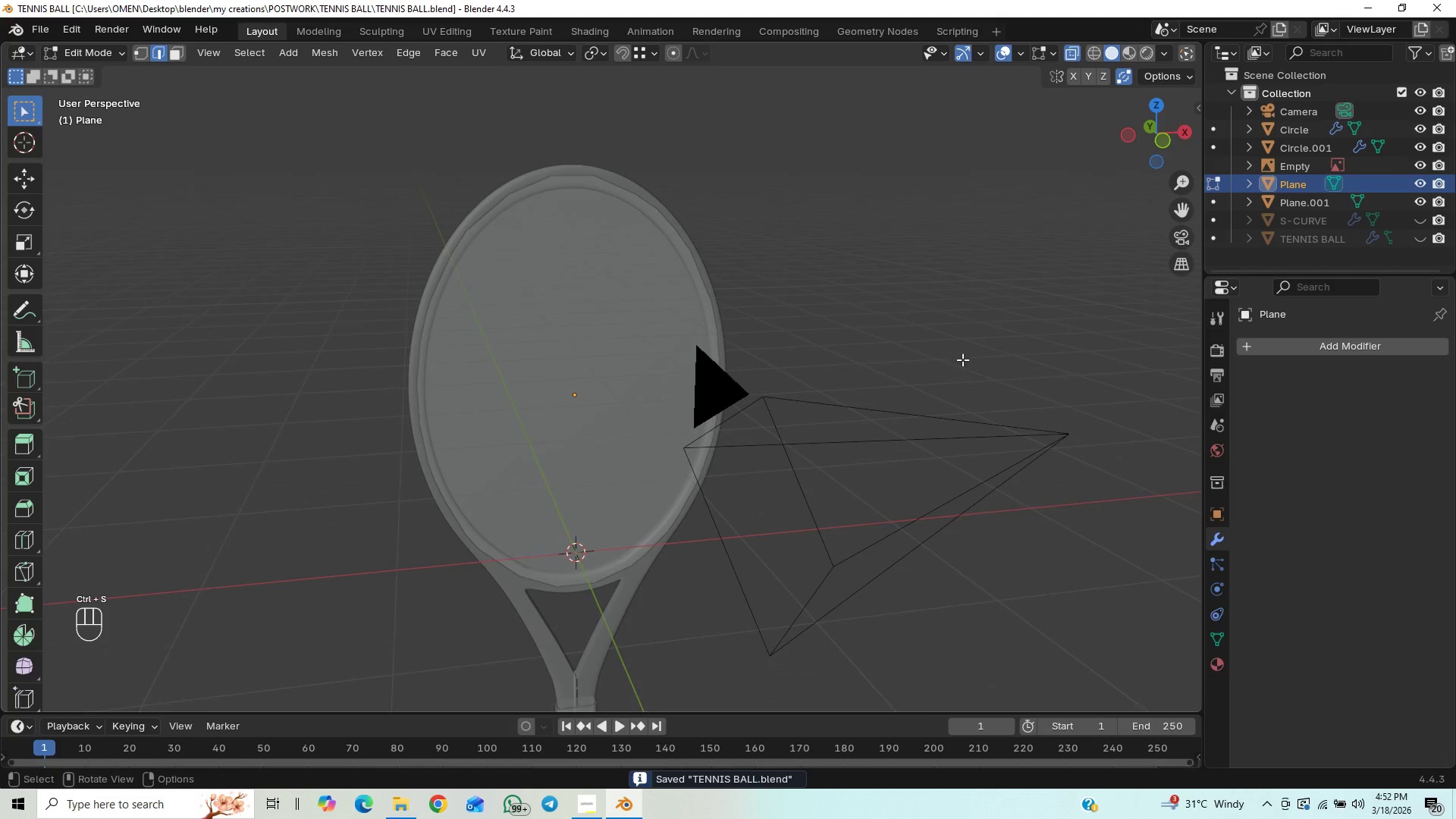 
scroll: coordinate [710, 655], scroll_direction: down, amount: 33.0
 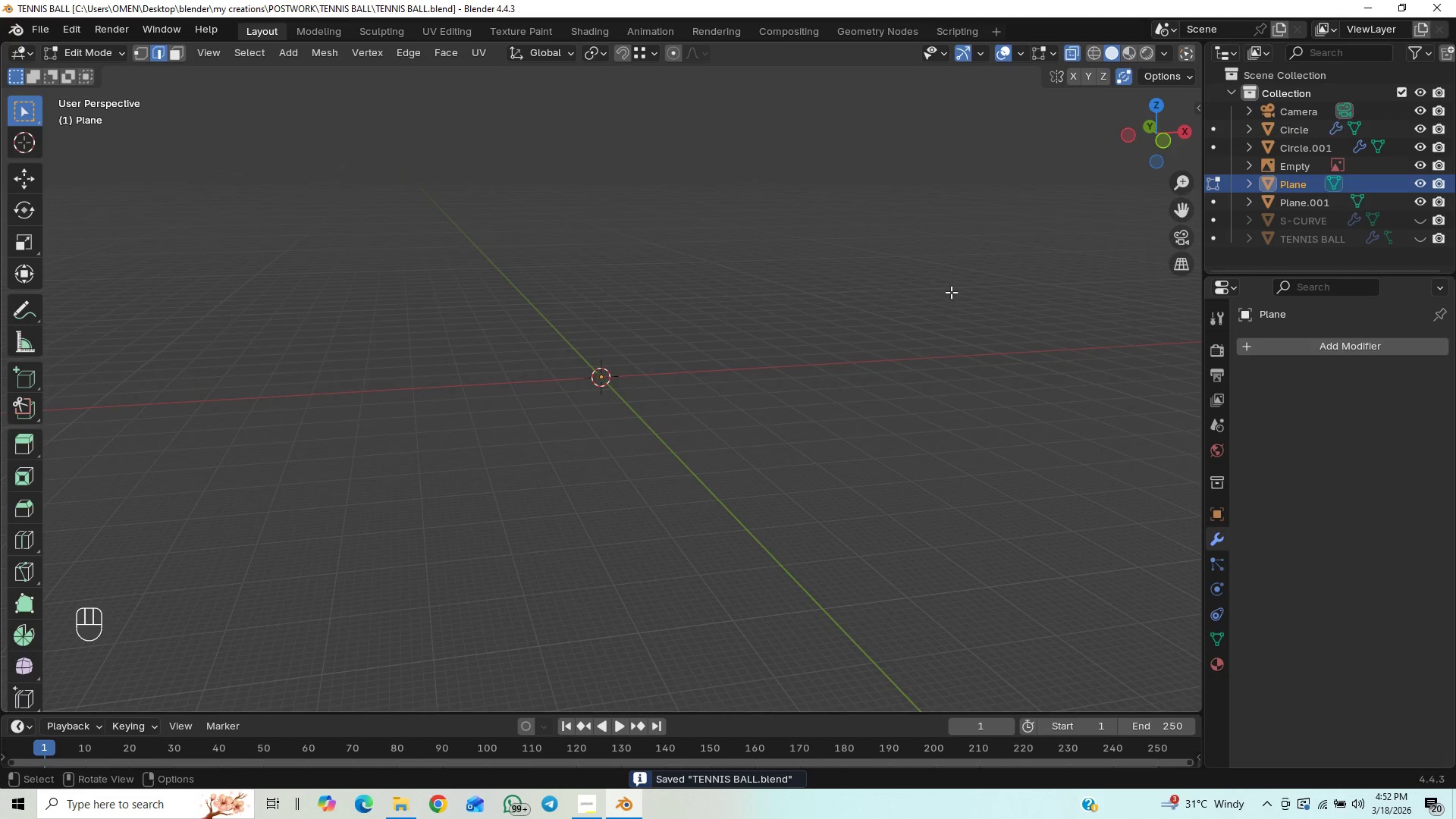 
scroll: coordinate [761, 432], scroll_direction: up, amount: 32.0
 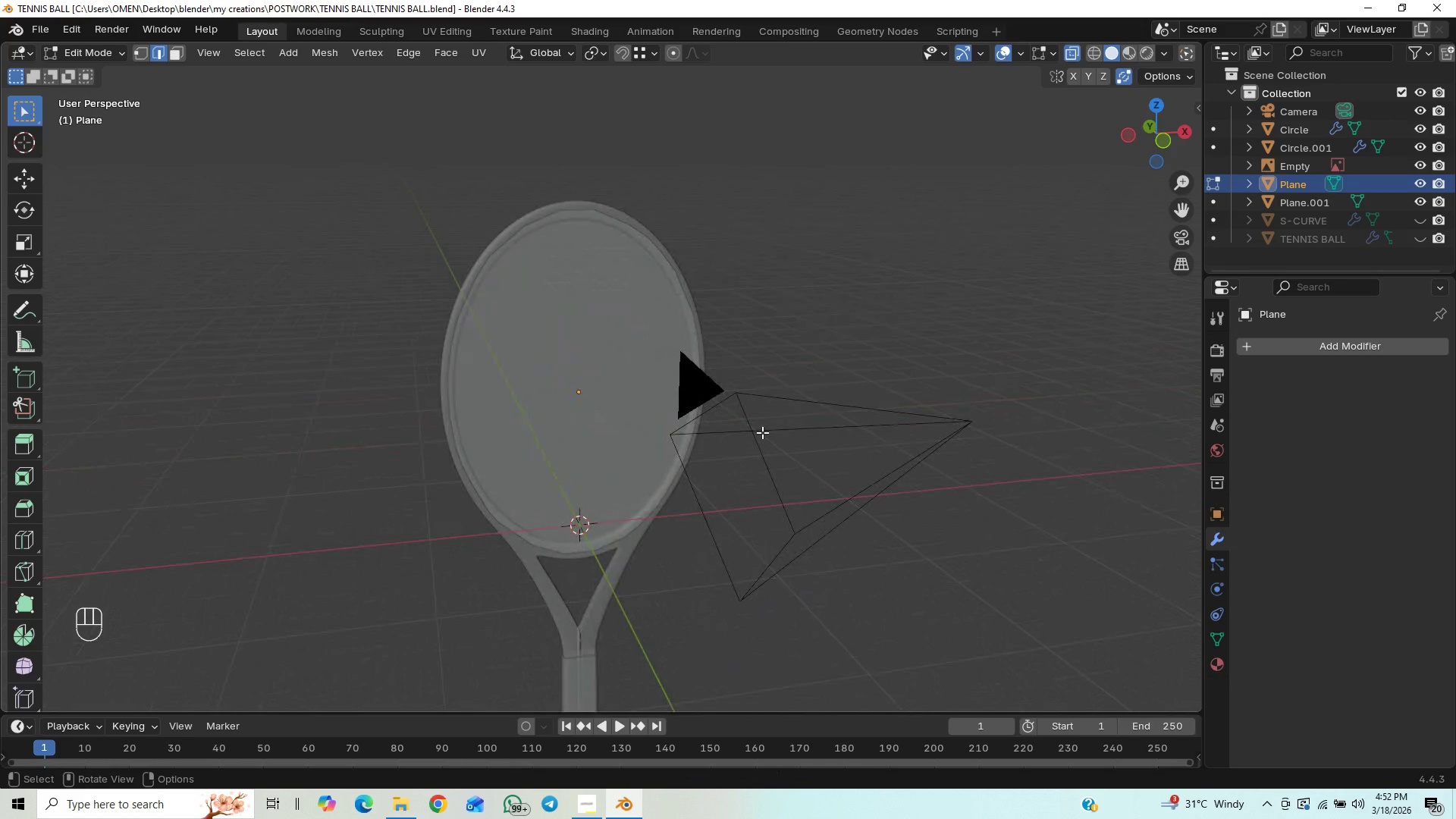 
key(Control+S)
 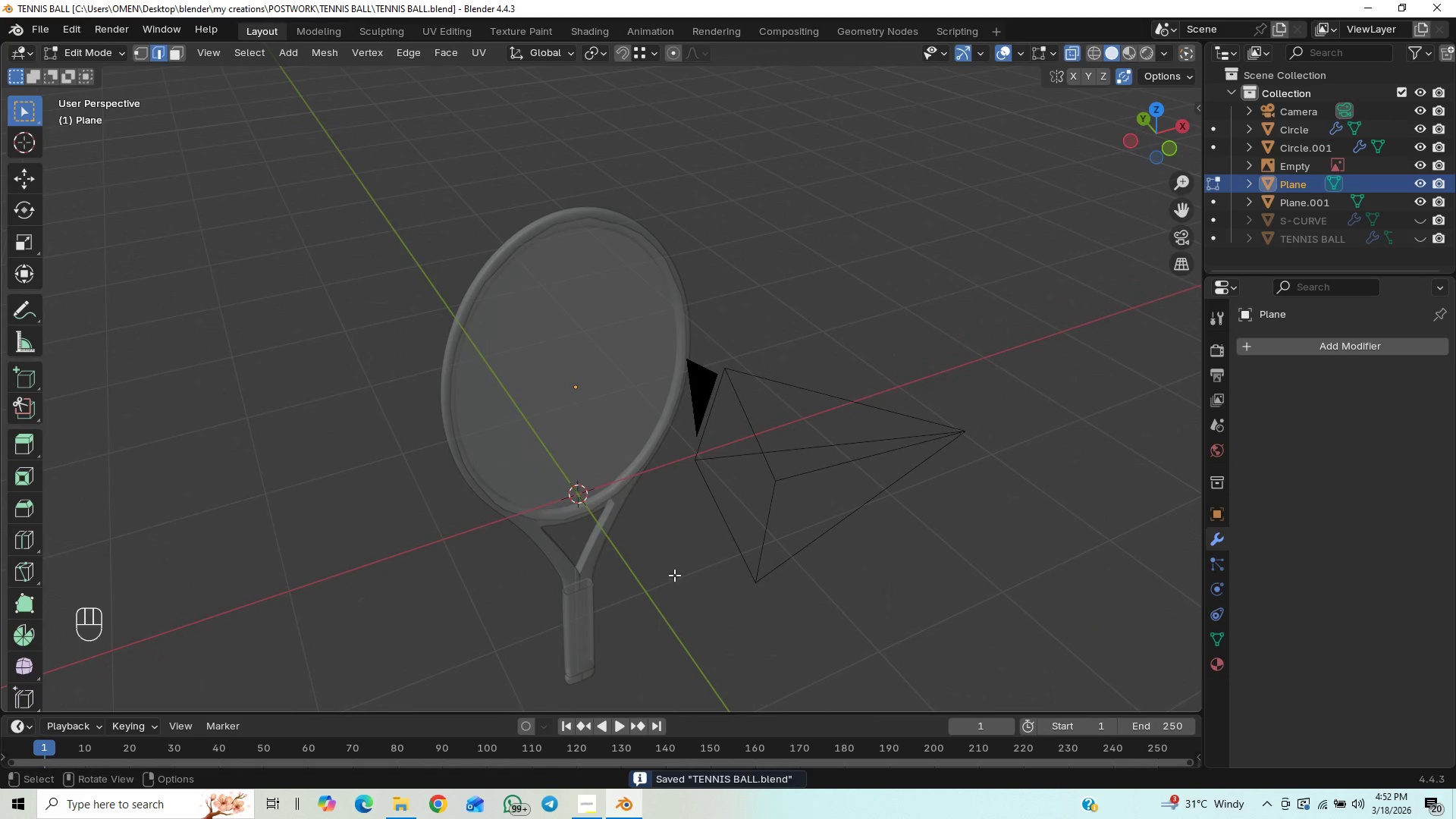 
wait(5.12)
 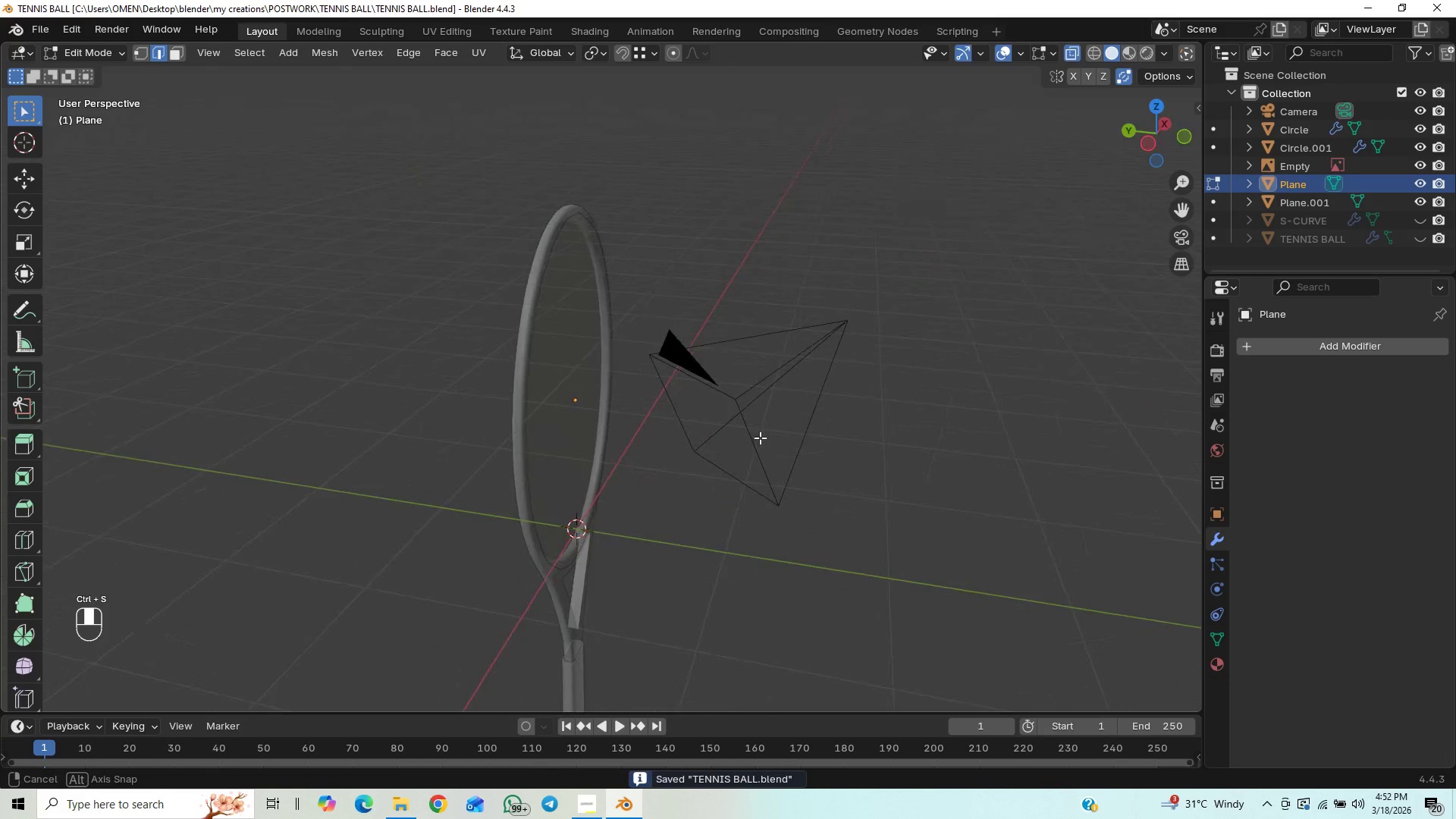 
scroll: coordinate [720, 400], scroll_direction: up, amount: 7.0
 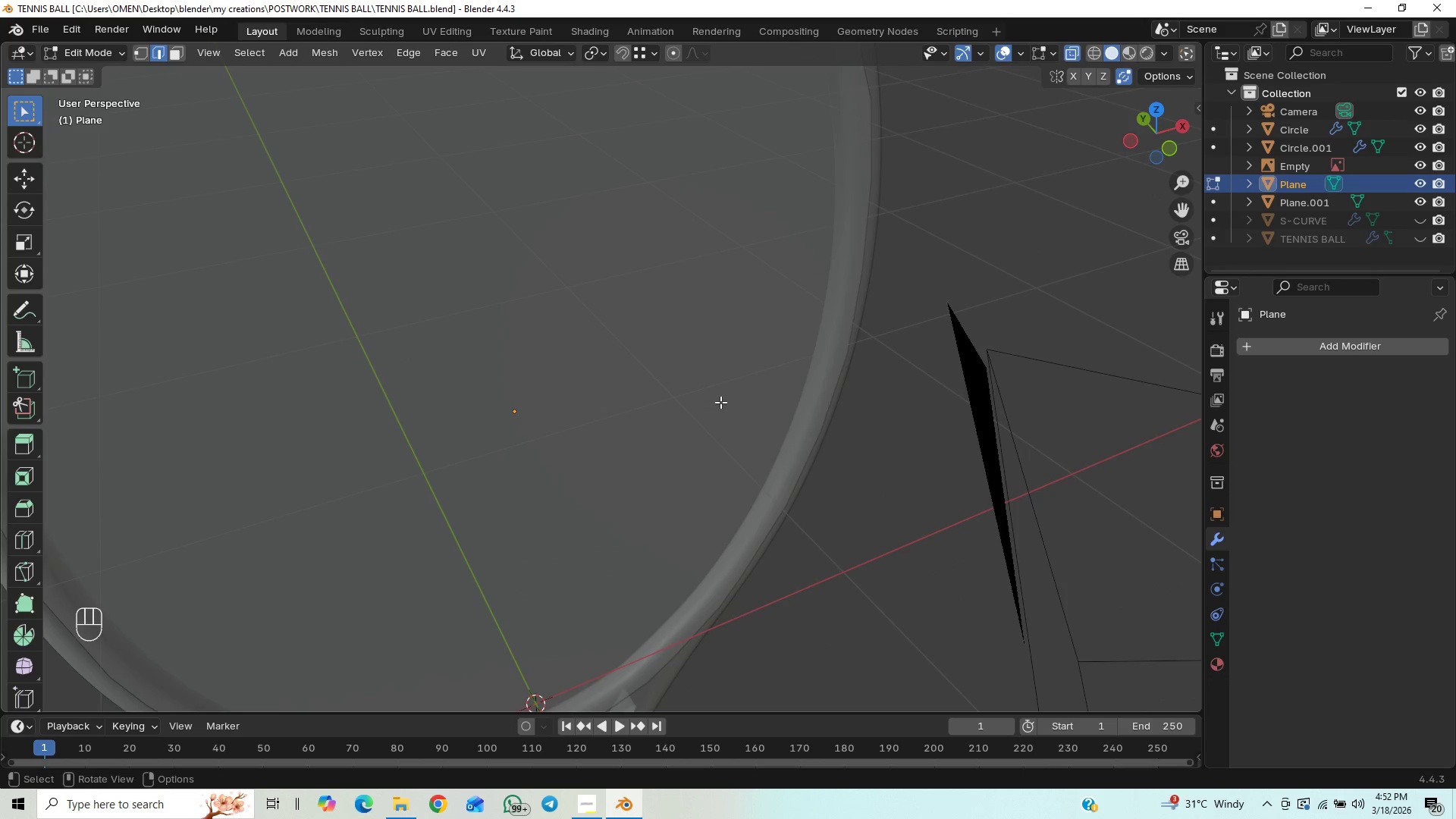 
scroll: coordinate [720, 407], scroll_direction: down, amount: 4.0
 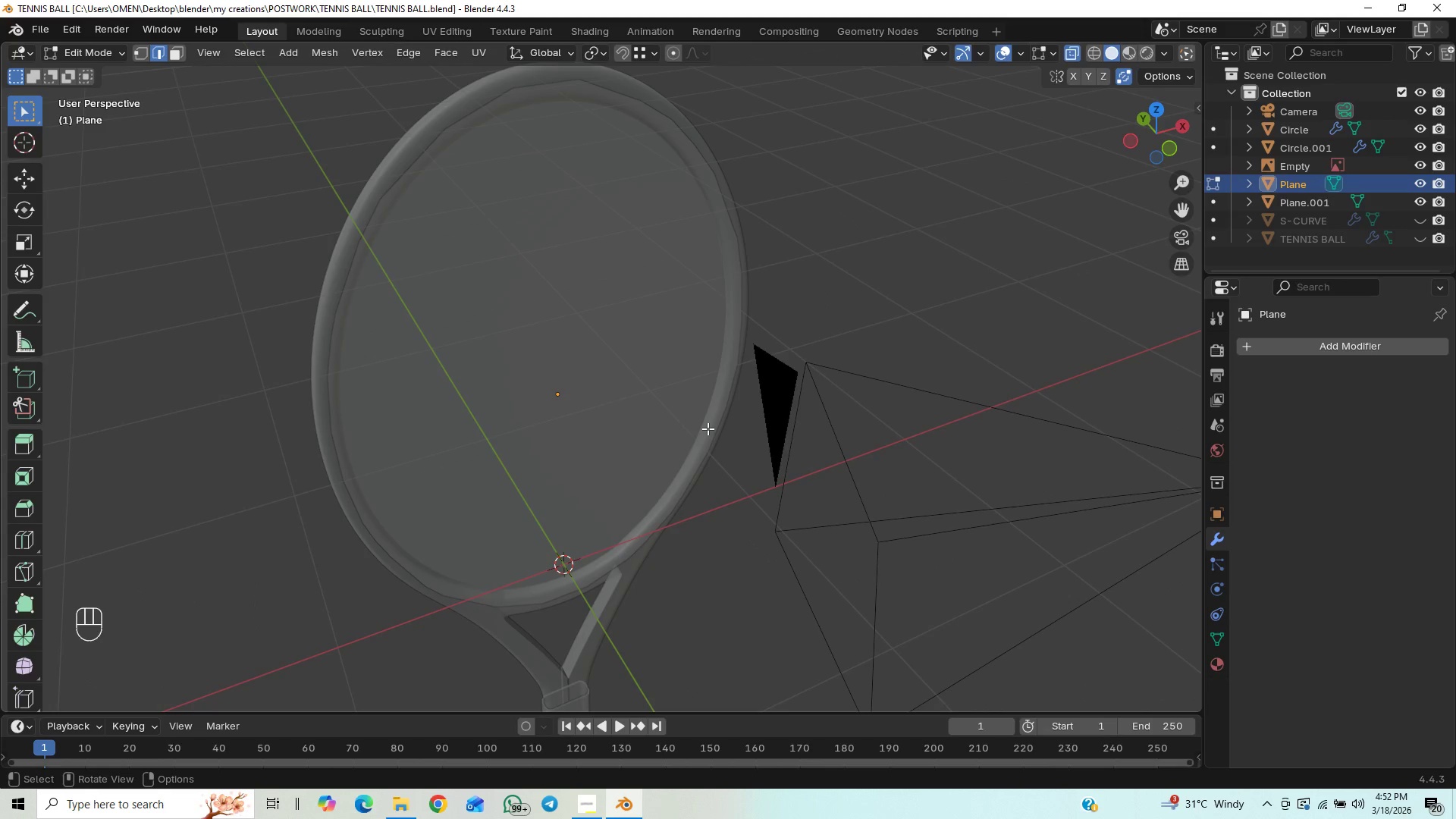 
key(Numpad1)
 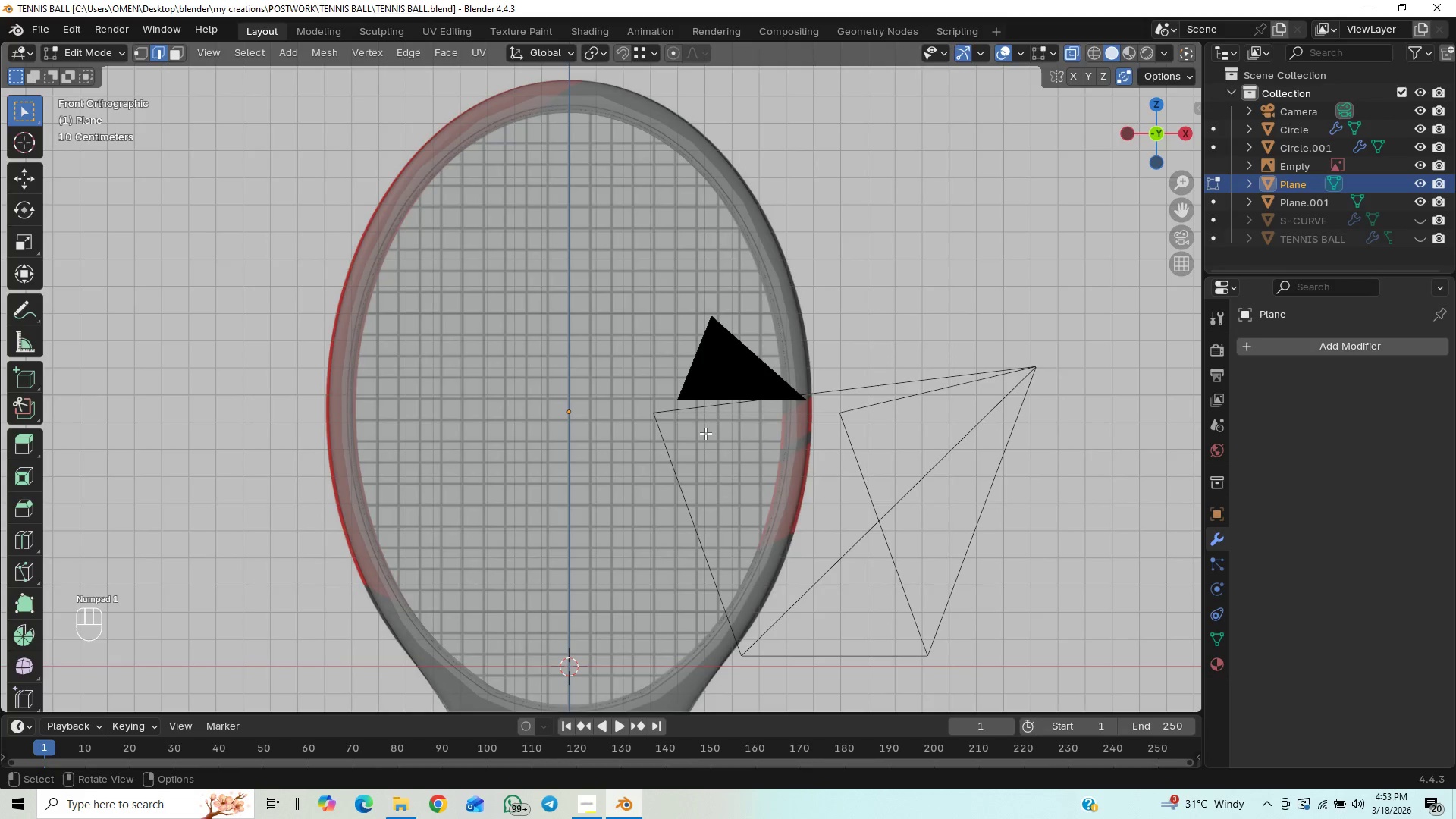 
key(Tab)
 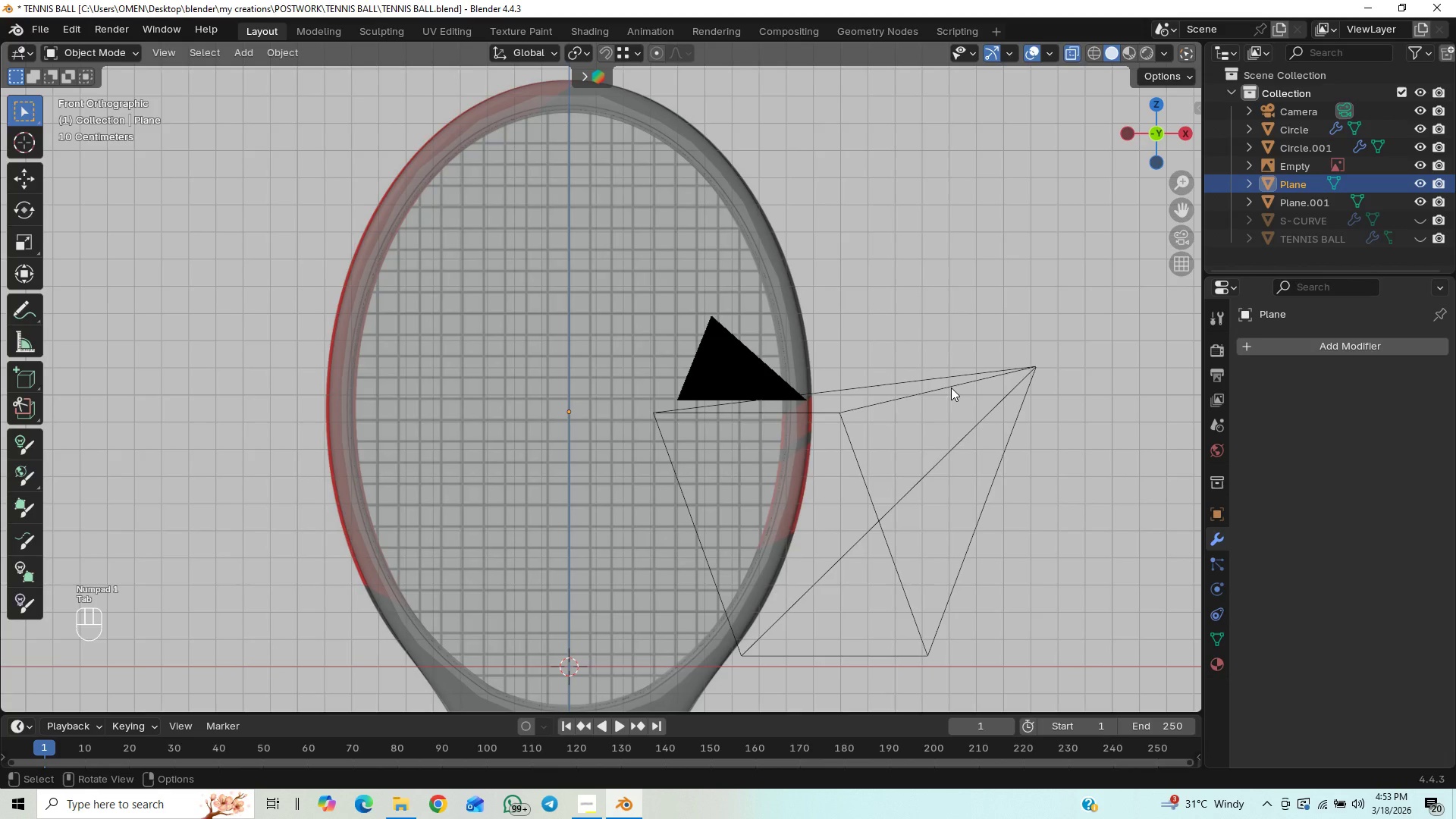 
key(Tab)
 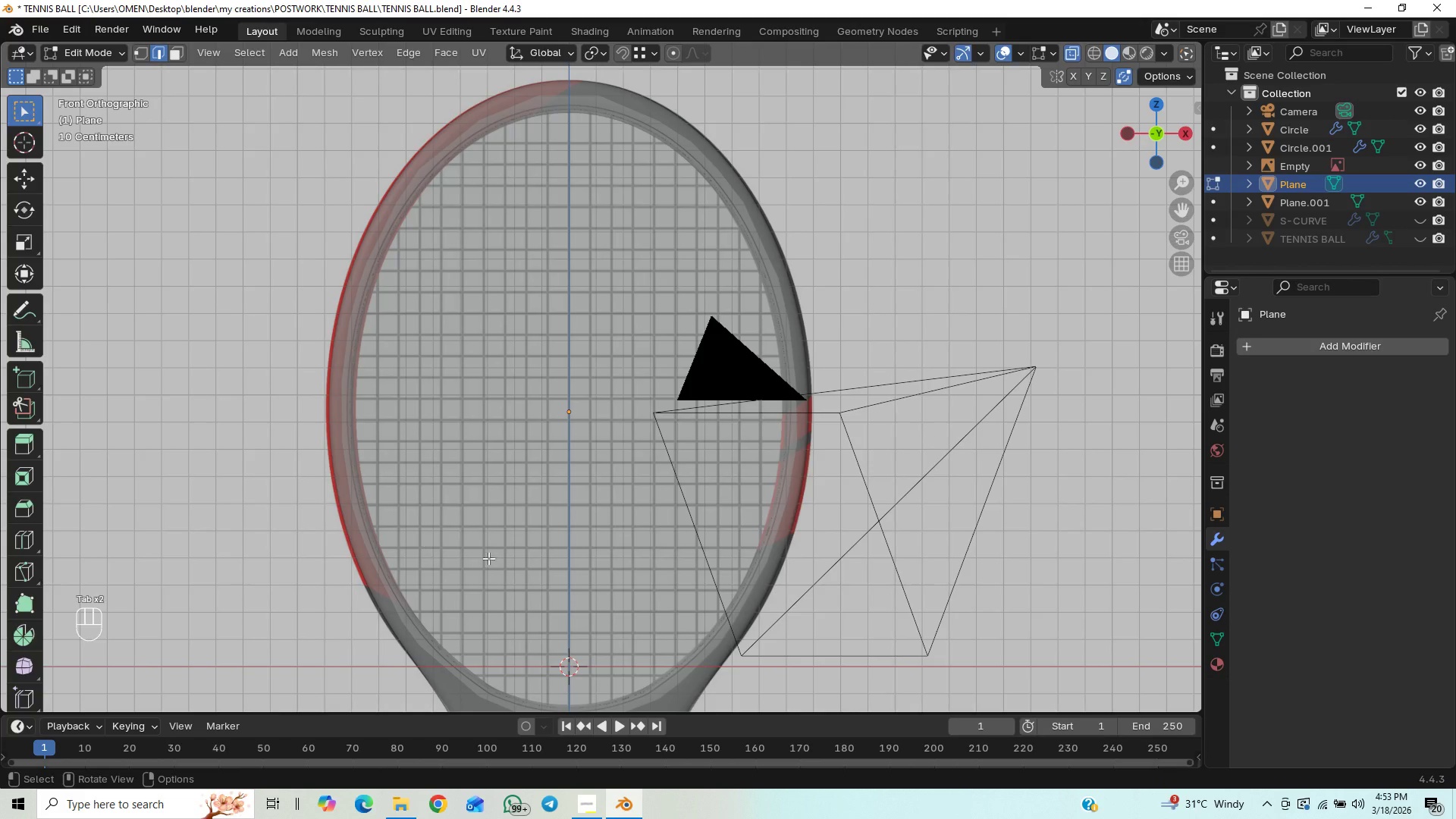 
scroll: coordinate [650, 492], scroll_direction: down, amount: 3.0
 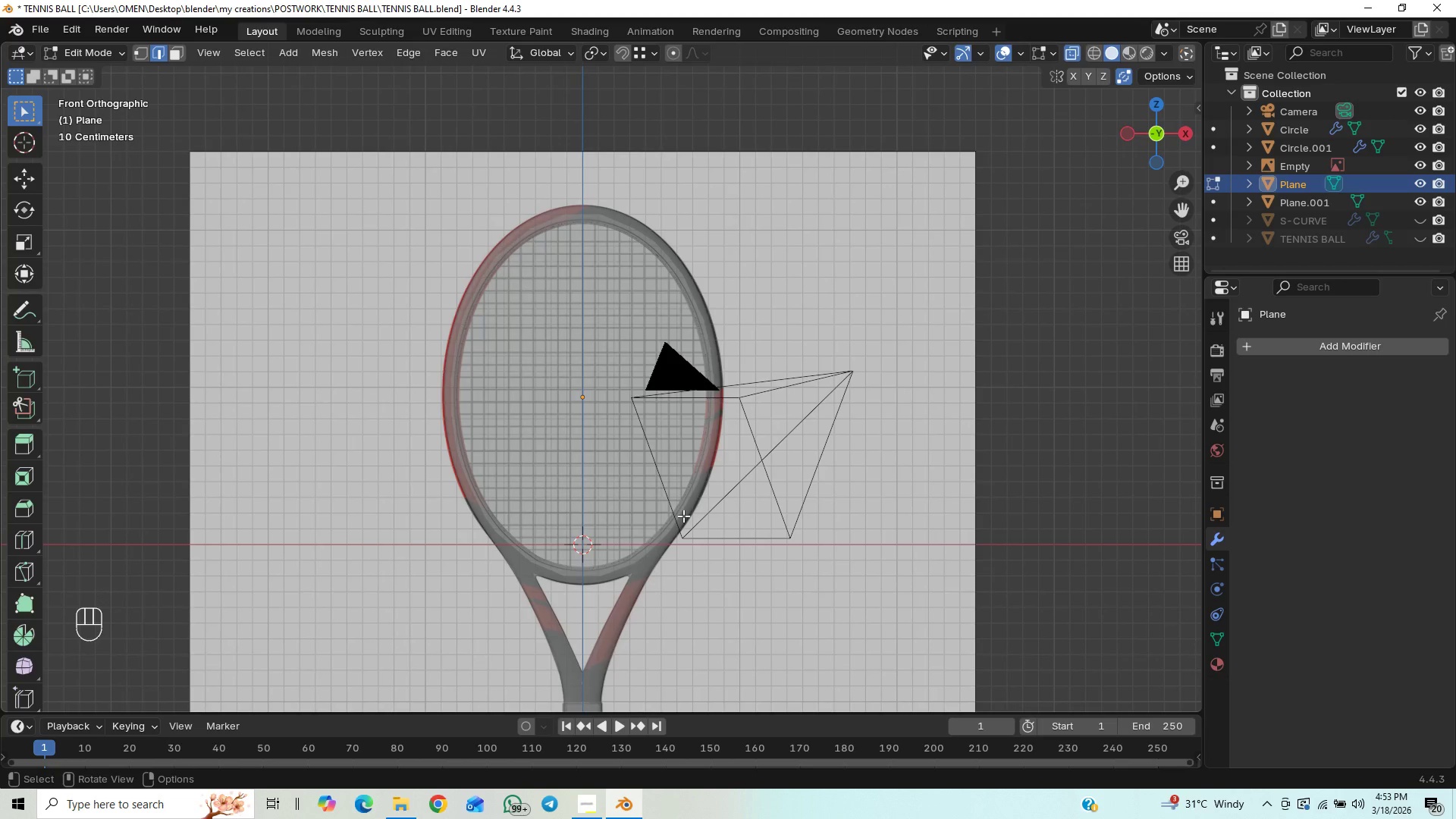 
key(A)
 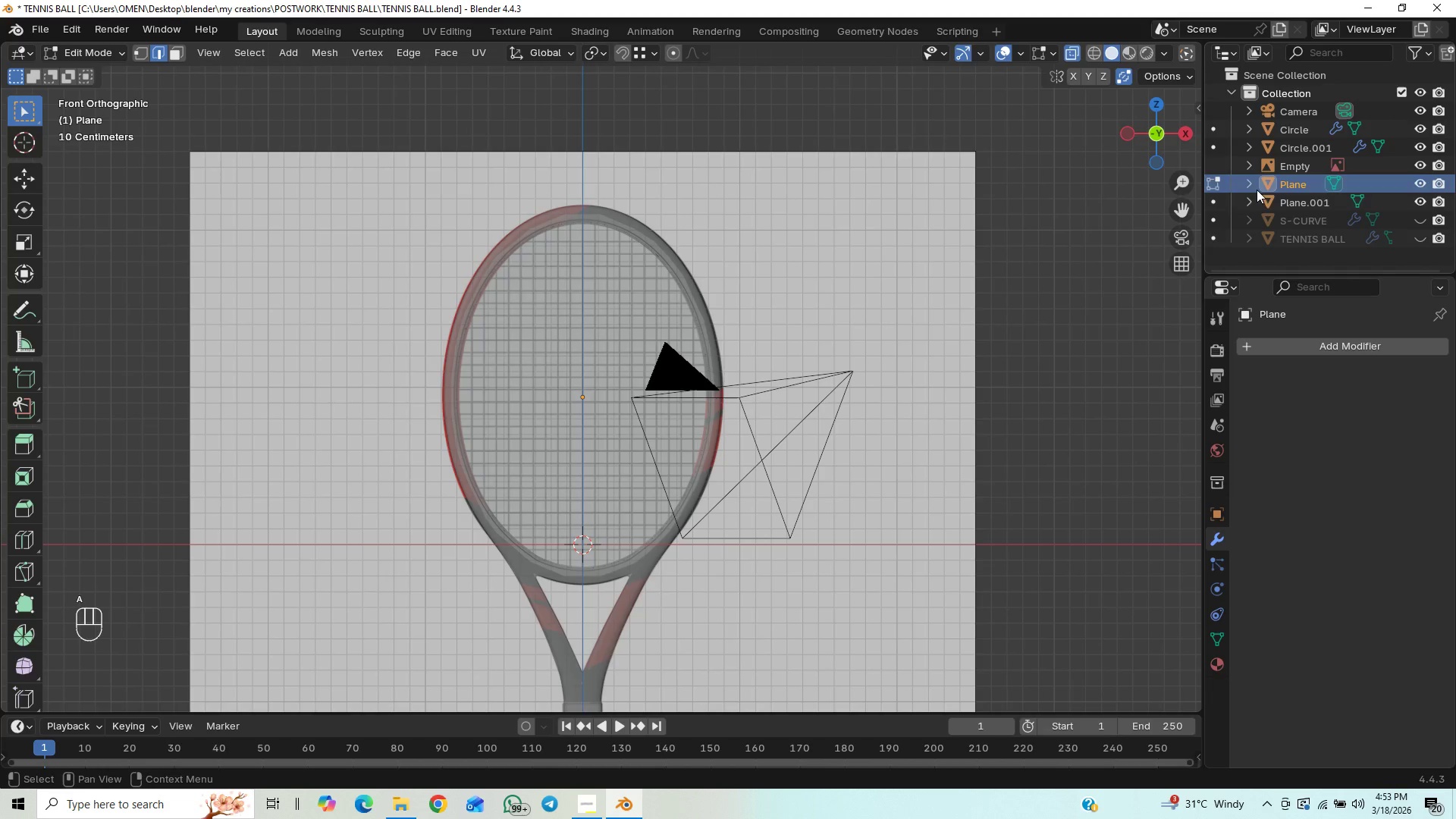 
left_click([1271, 196])
 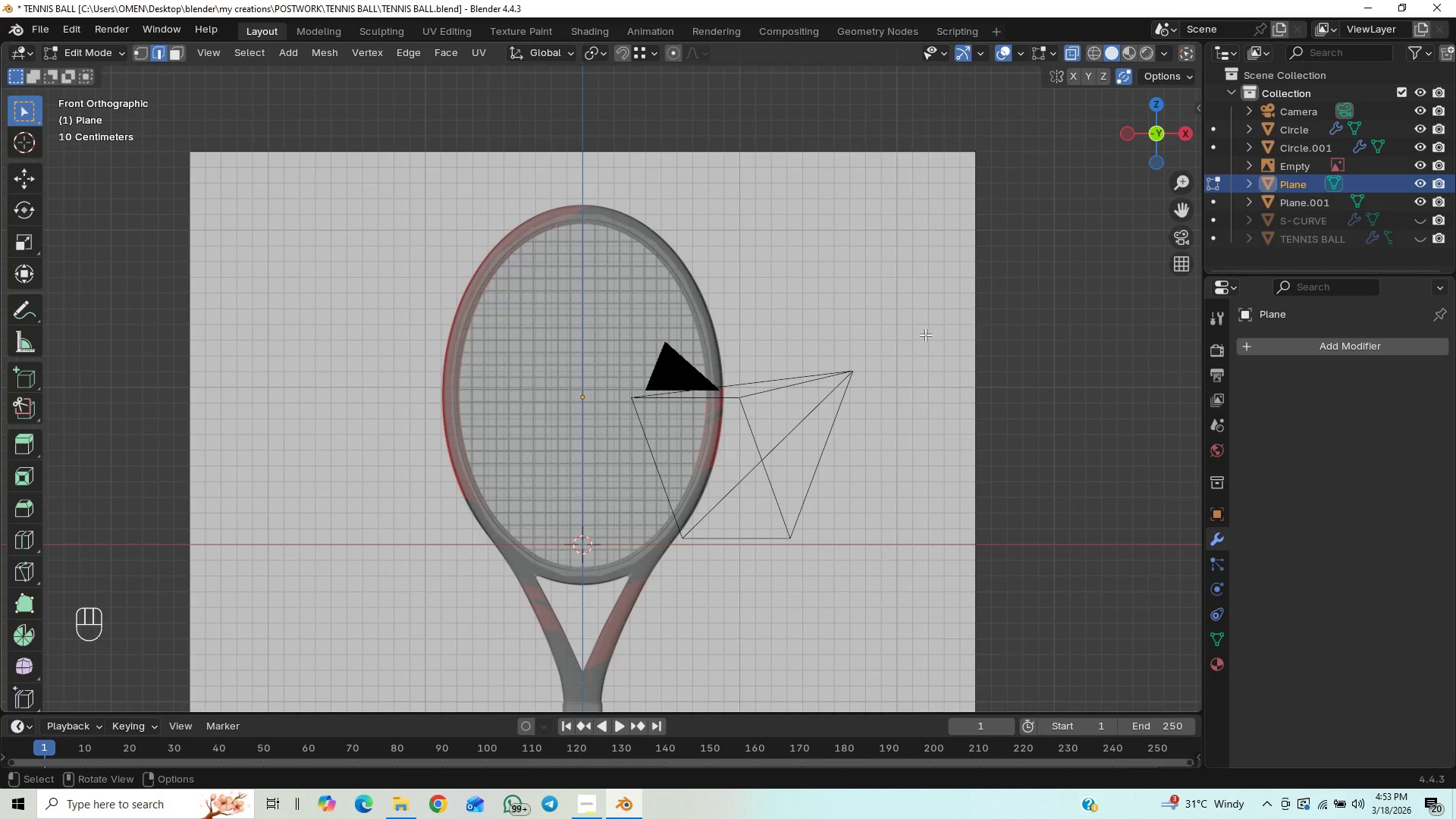 
type(AG)
 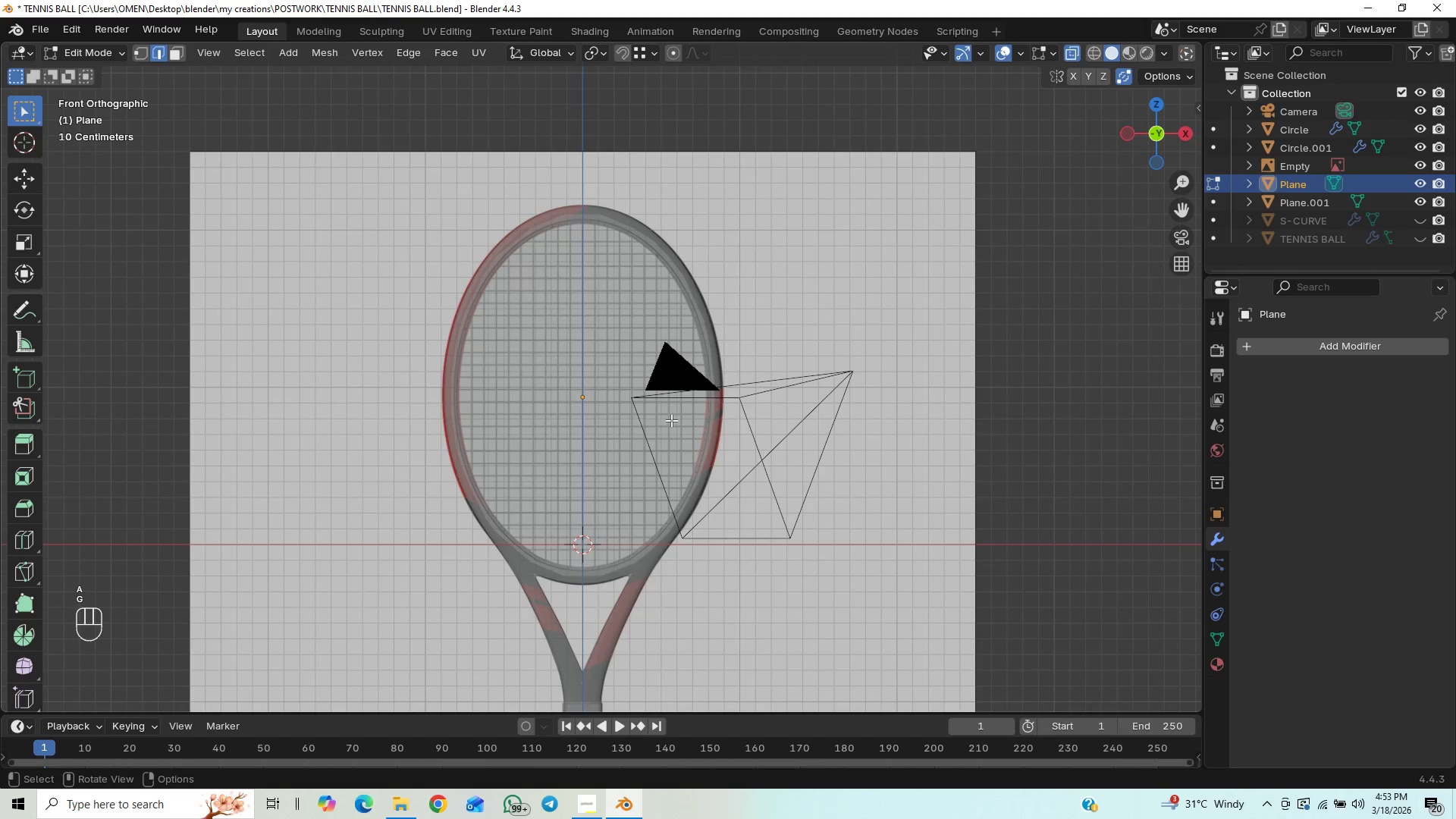 
right_click([670, 419])
 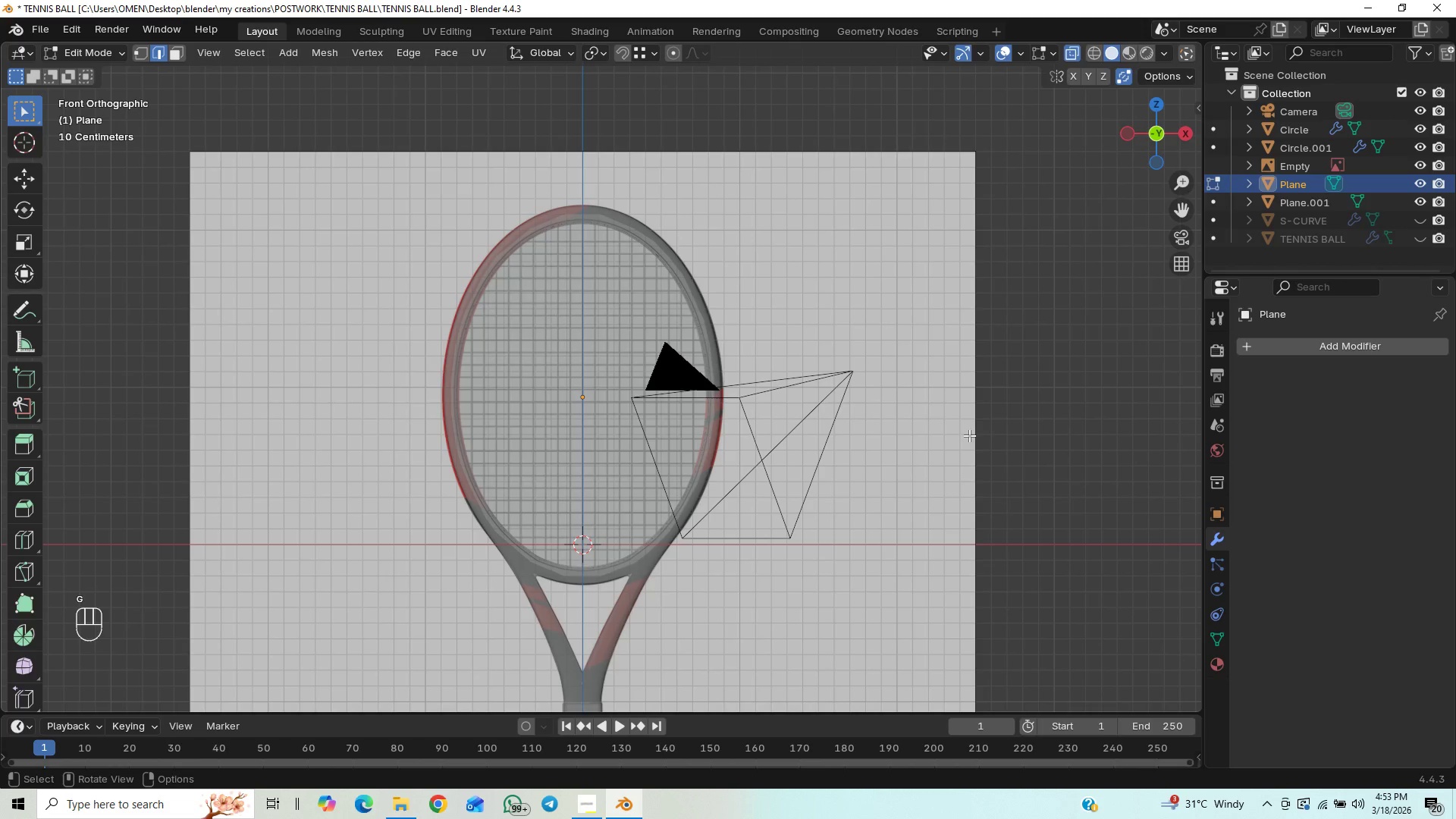 
key(Tab)
 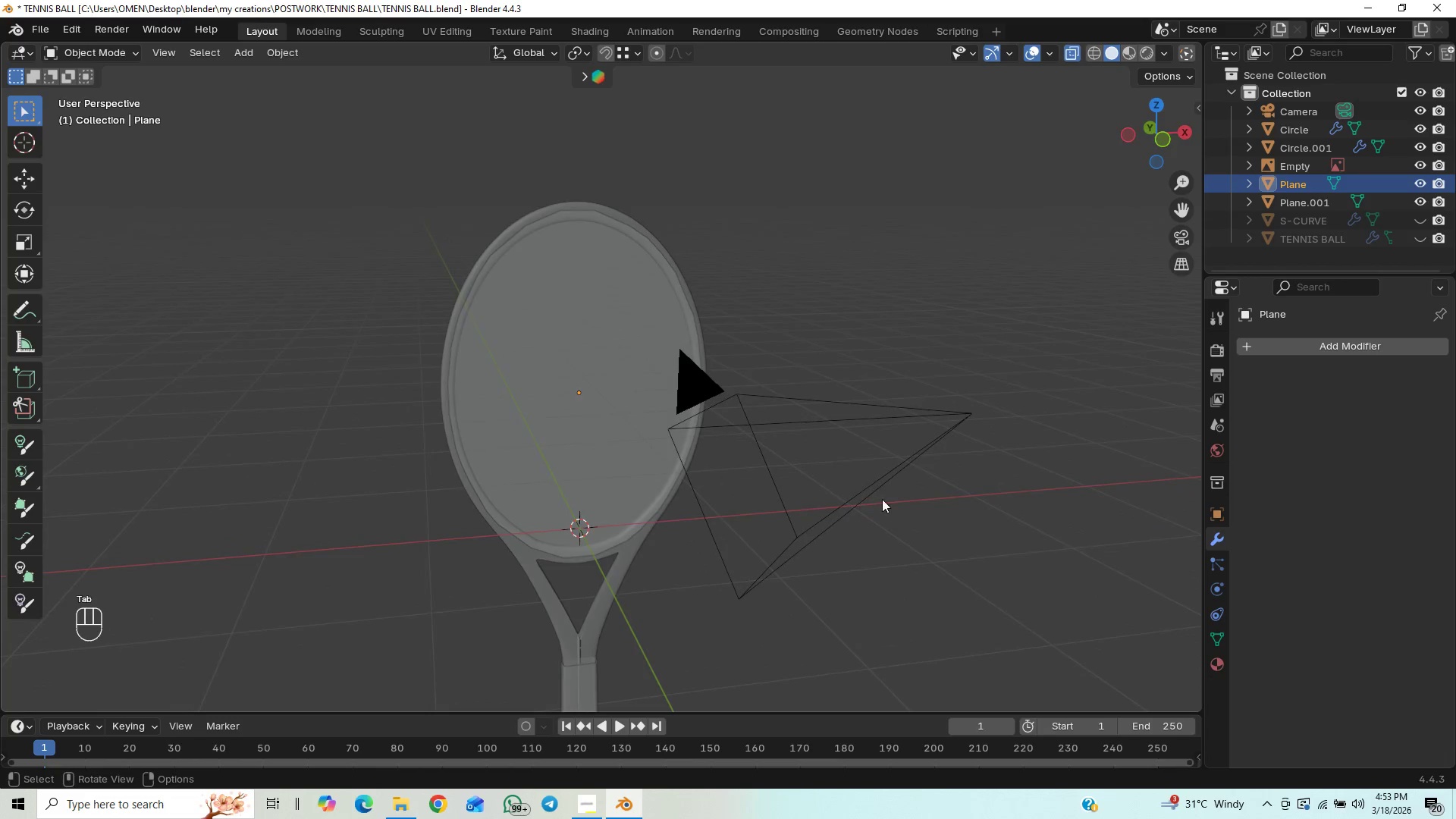 
key(G)
 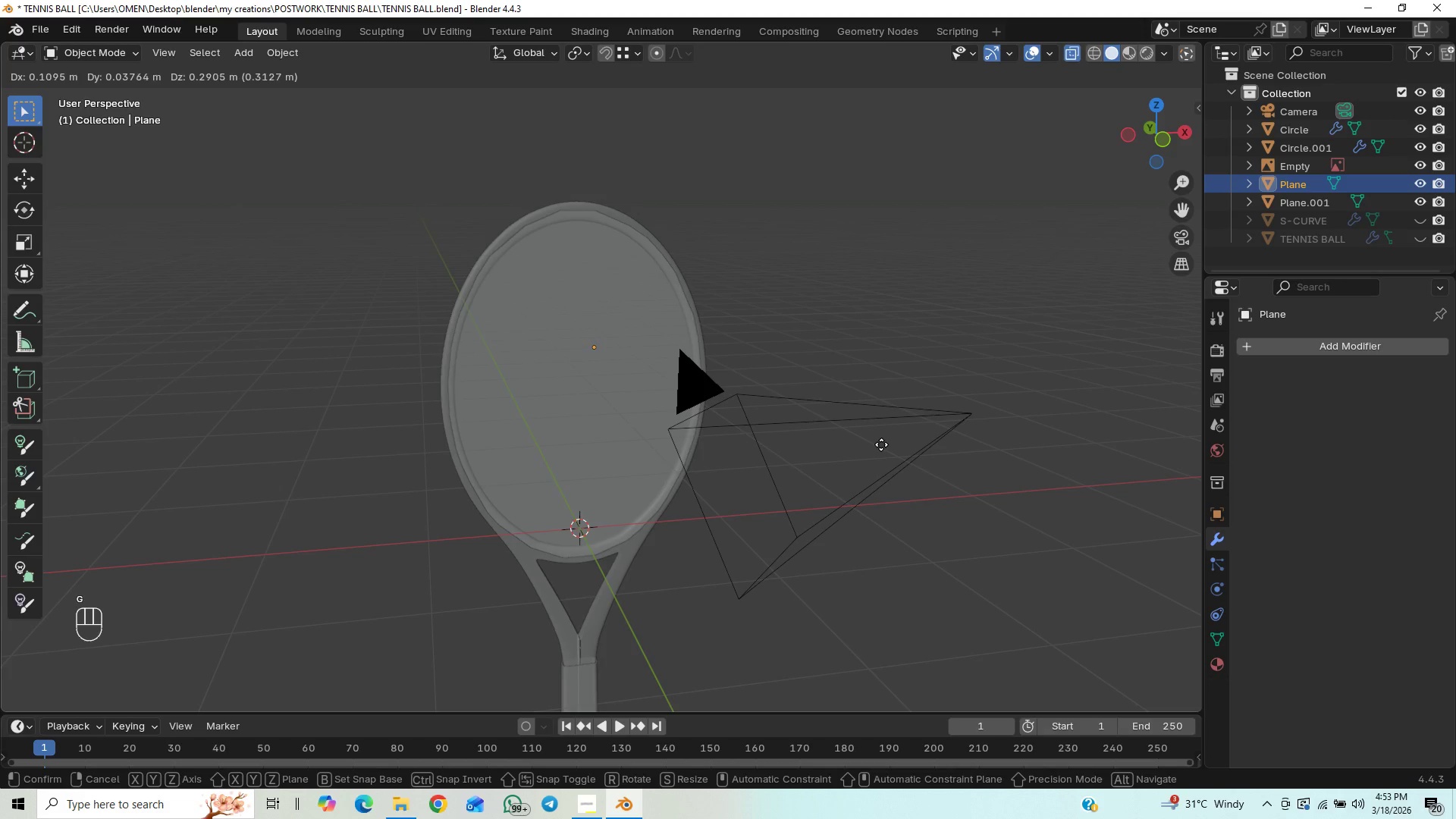 
right_click([881, 444])
 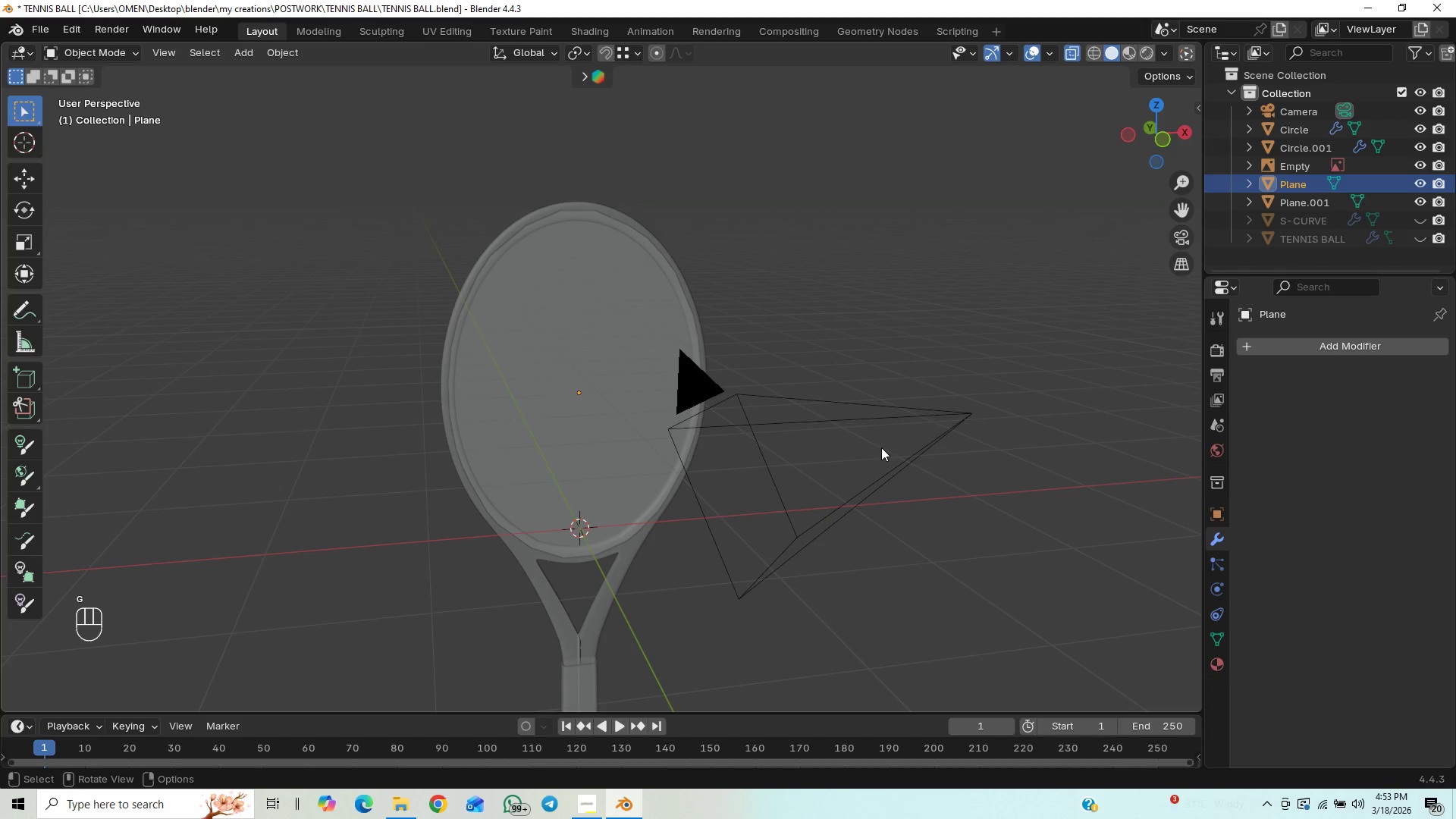 
key(X)
 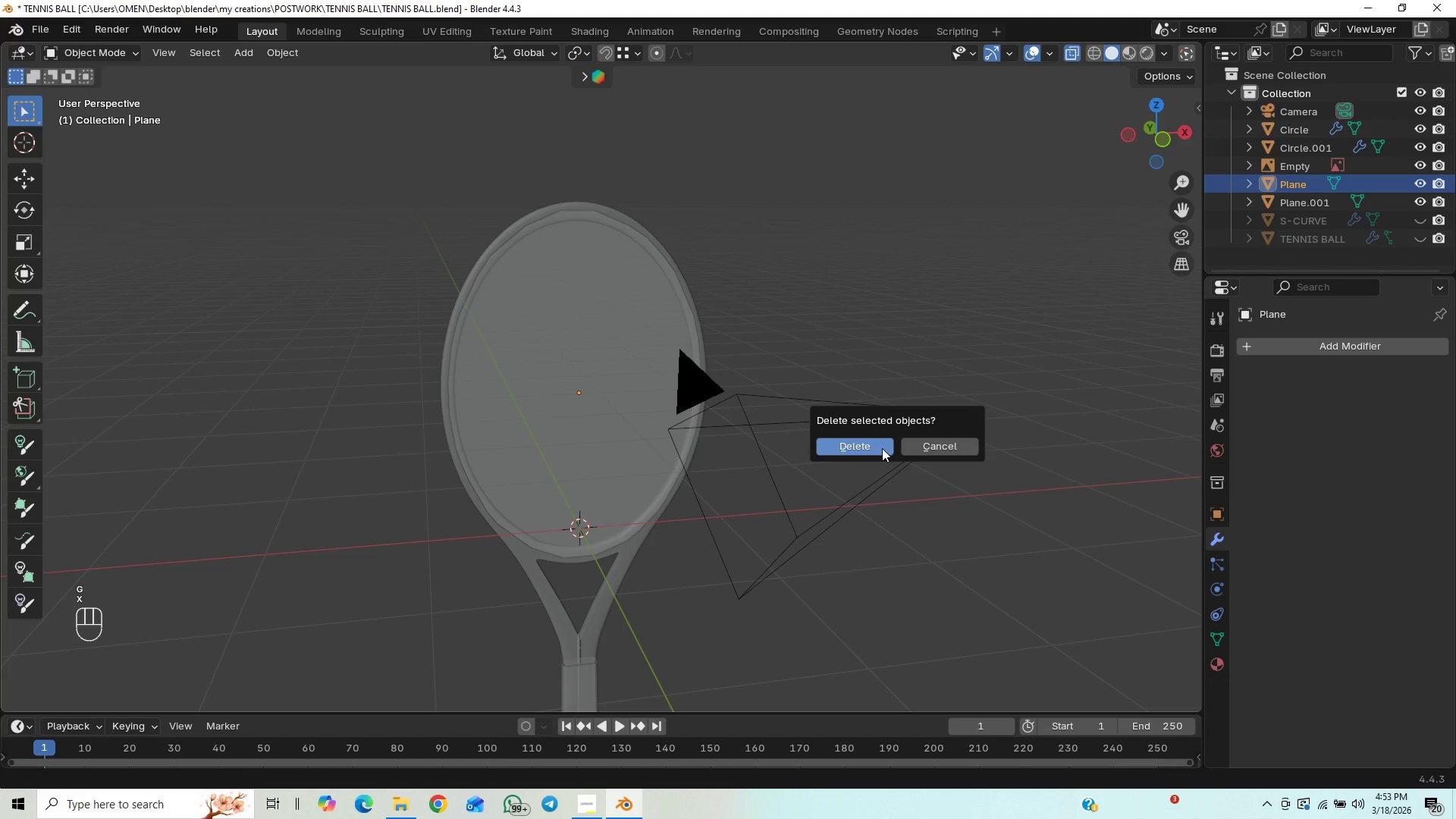 
left_click([882, 448])
 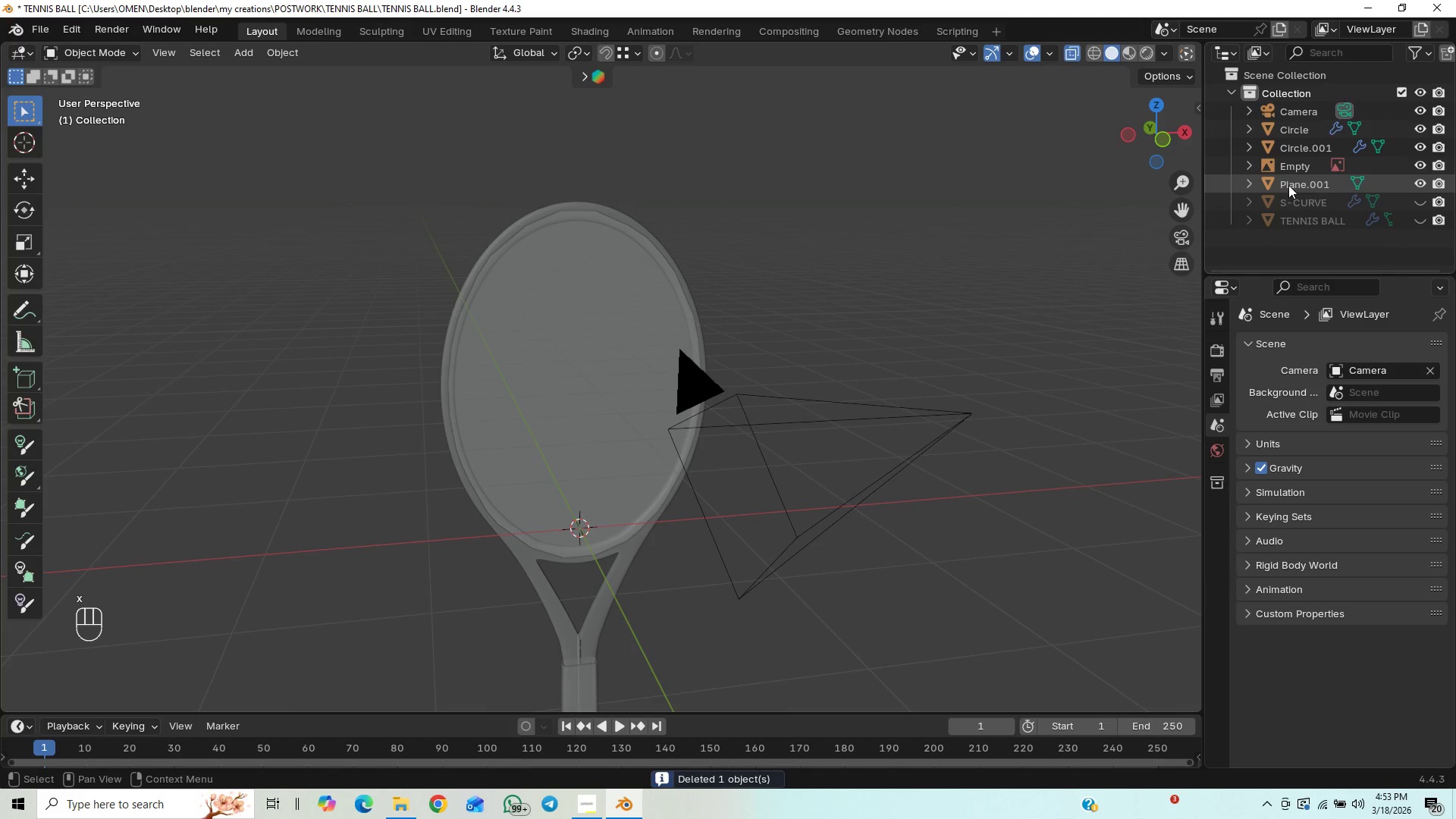 
left_click([1282, 182])
 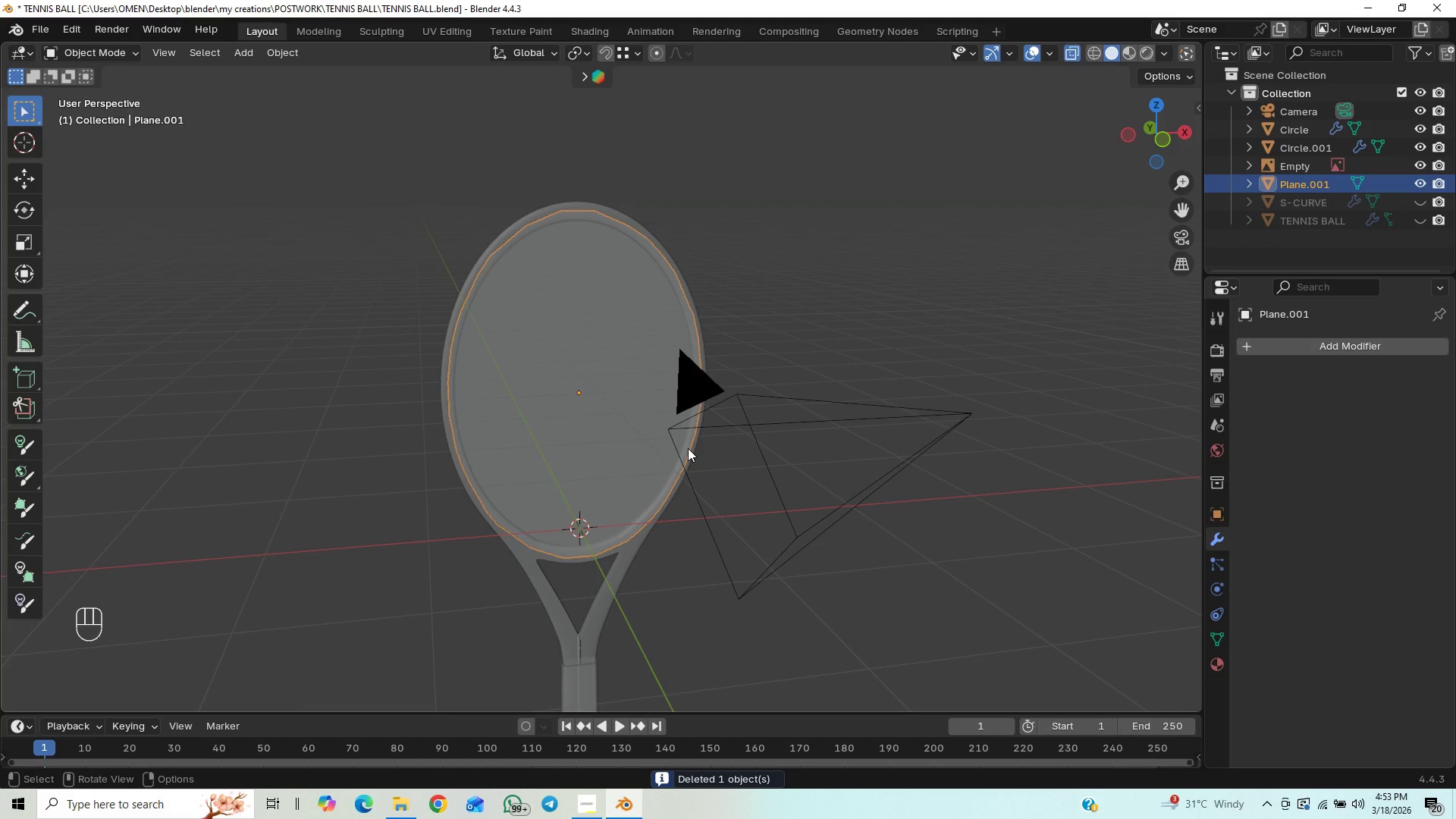 
key(Tab)
 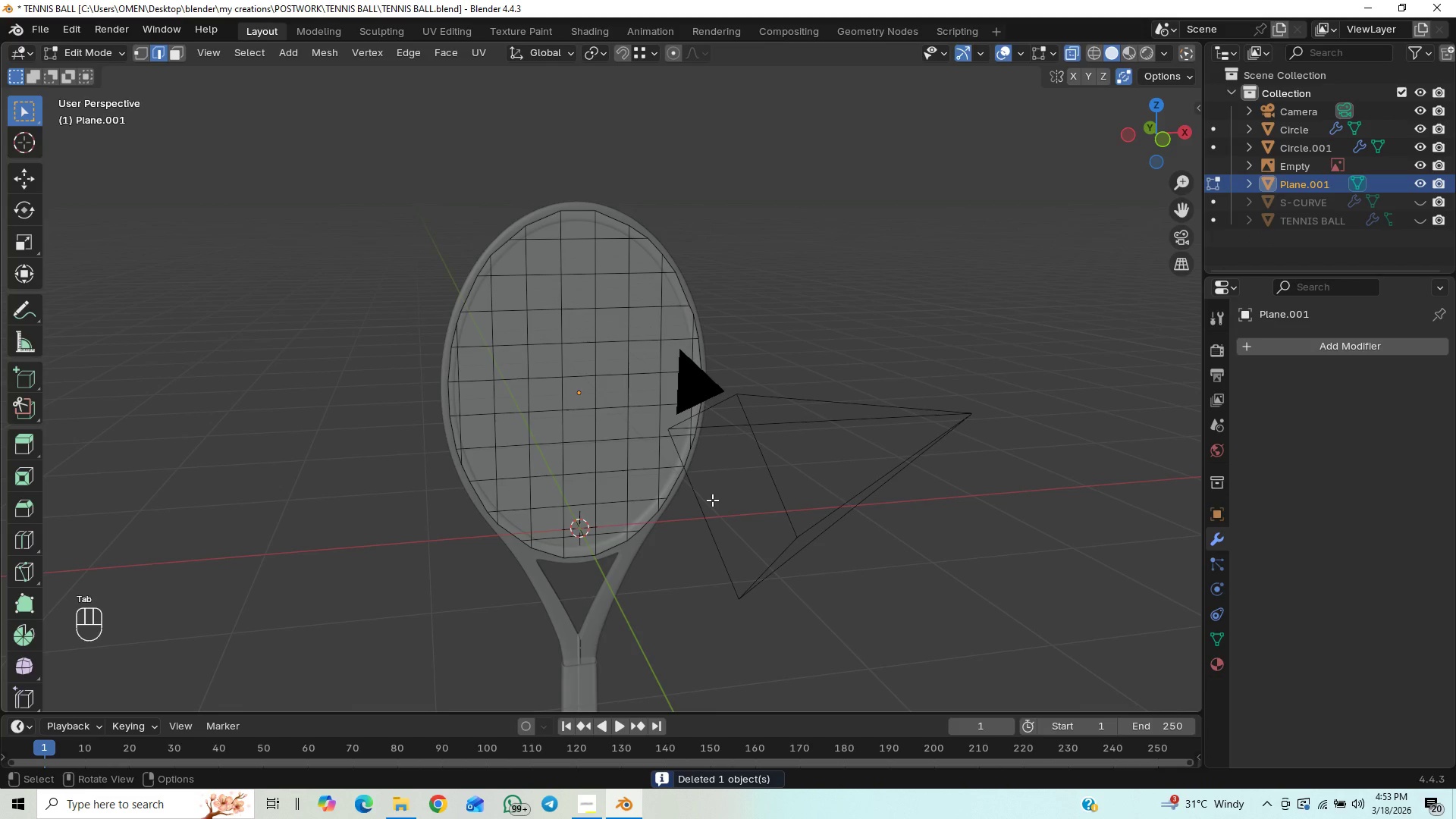 
key(A)
 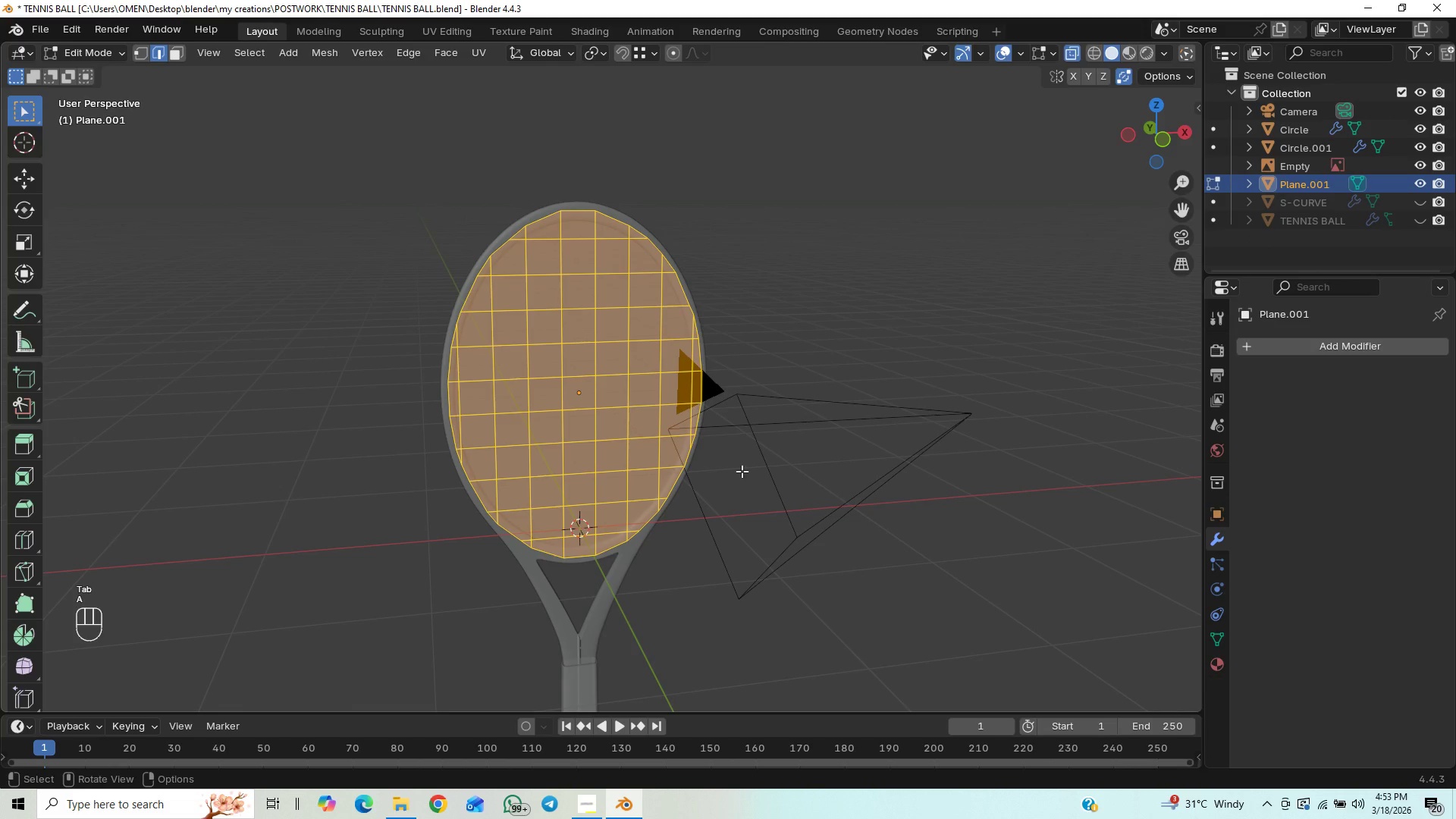 
key(Numpad1)
 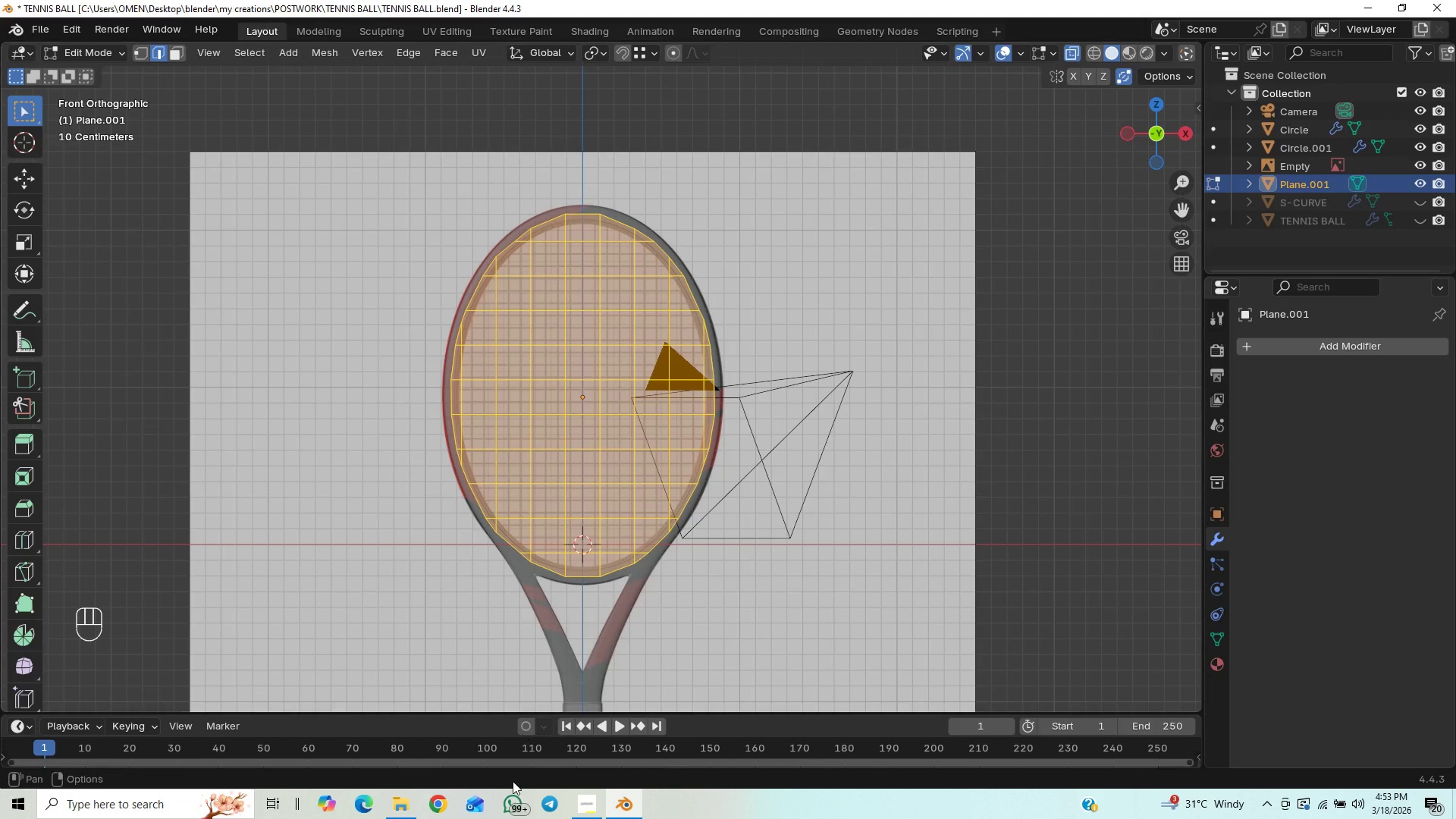 
left_click([572, 814])